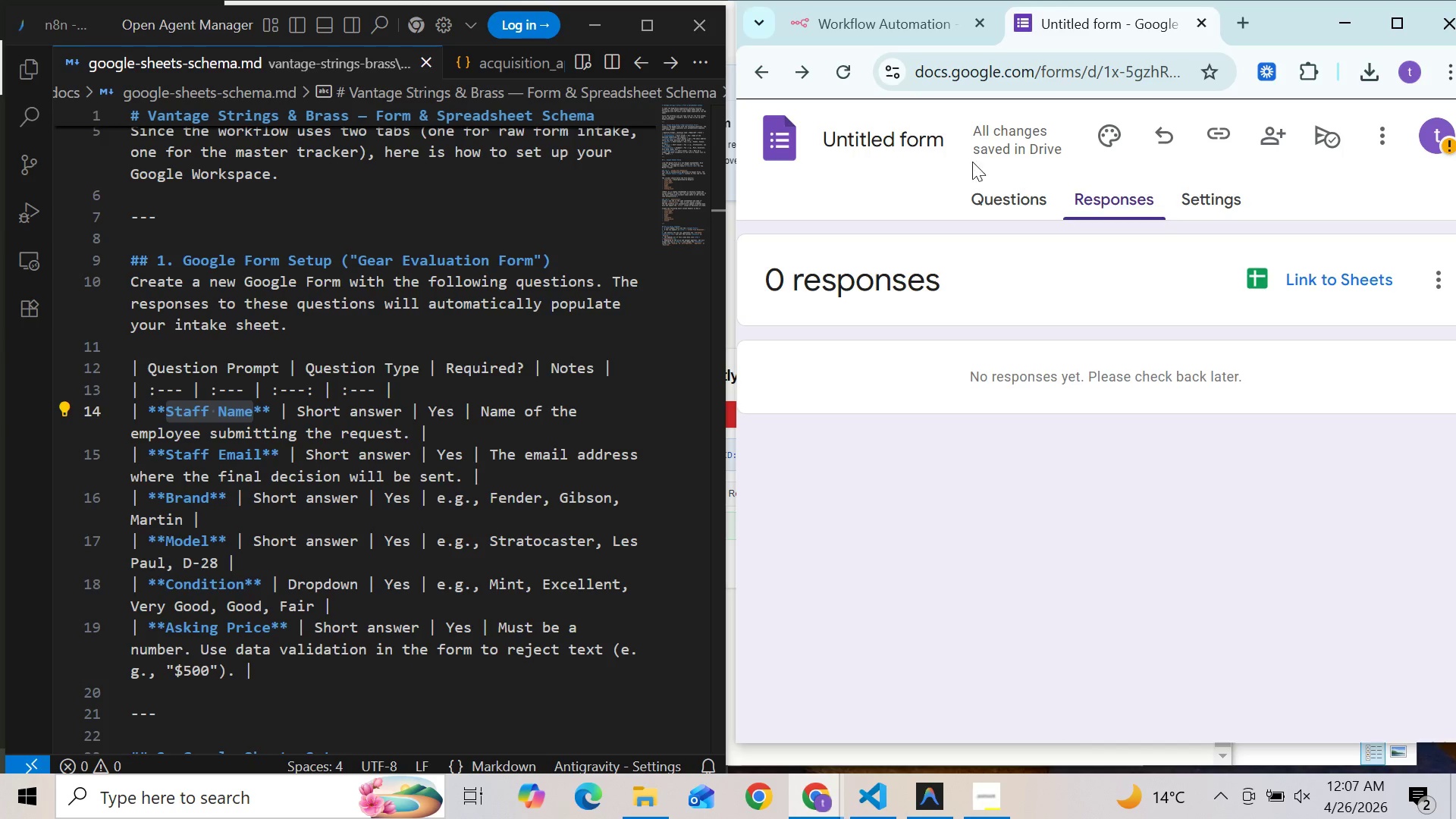 
double_click([934, 135])
 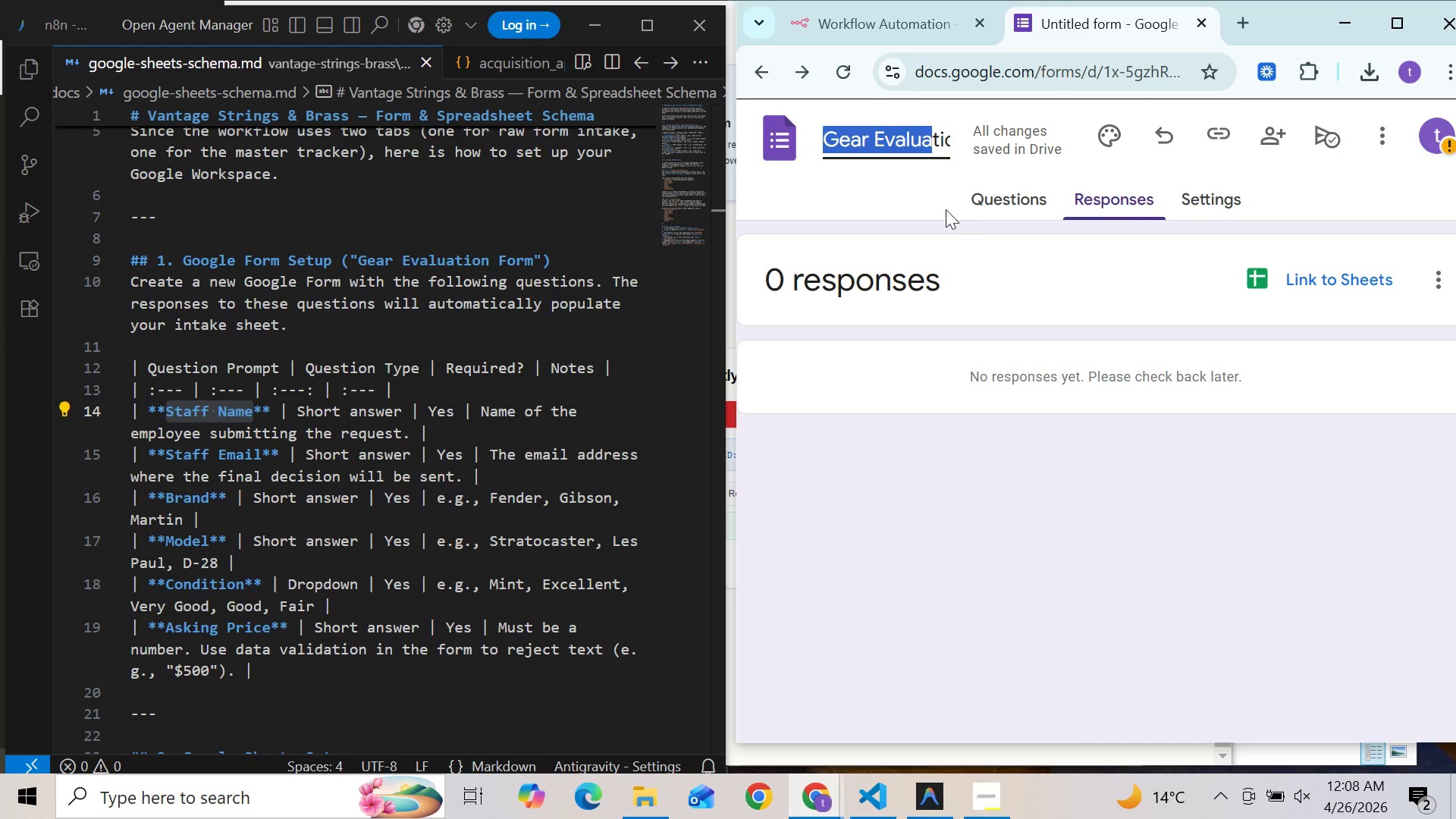 
left_click([906, 187])
 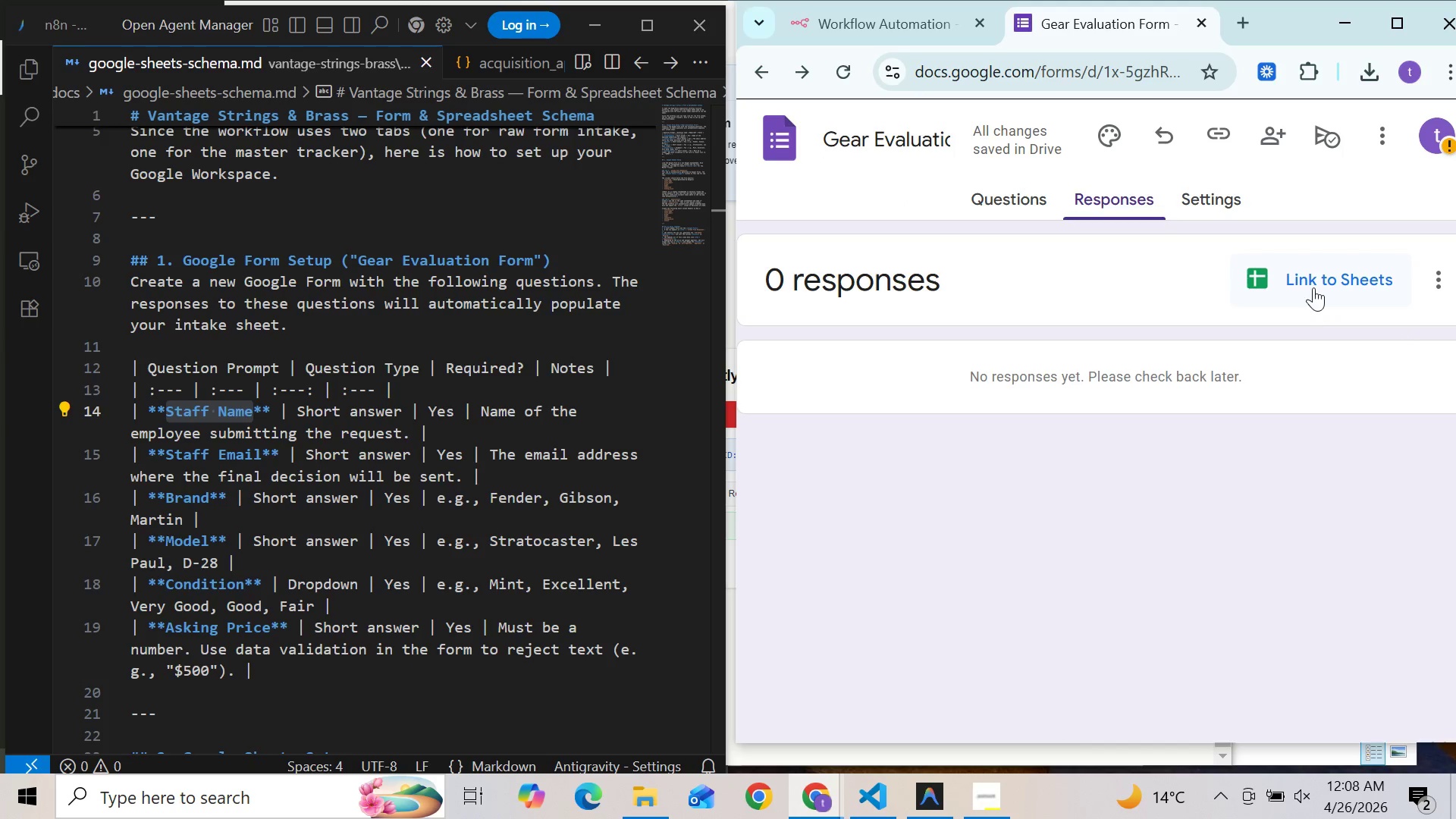 
left_click([1312, 278])
 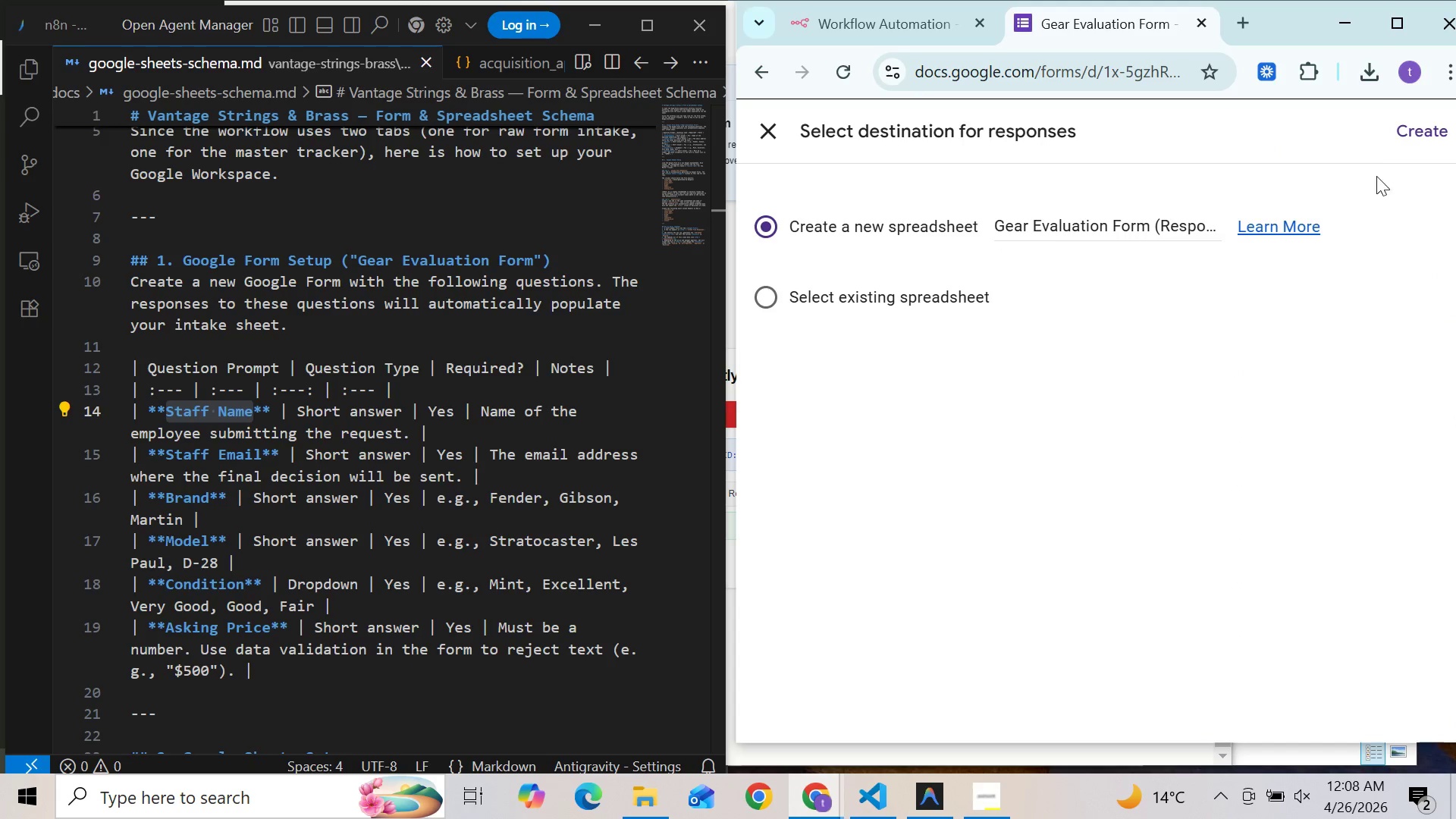 
left_click([1413, 135])
 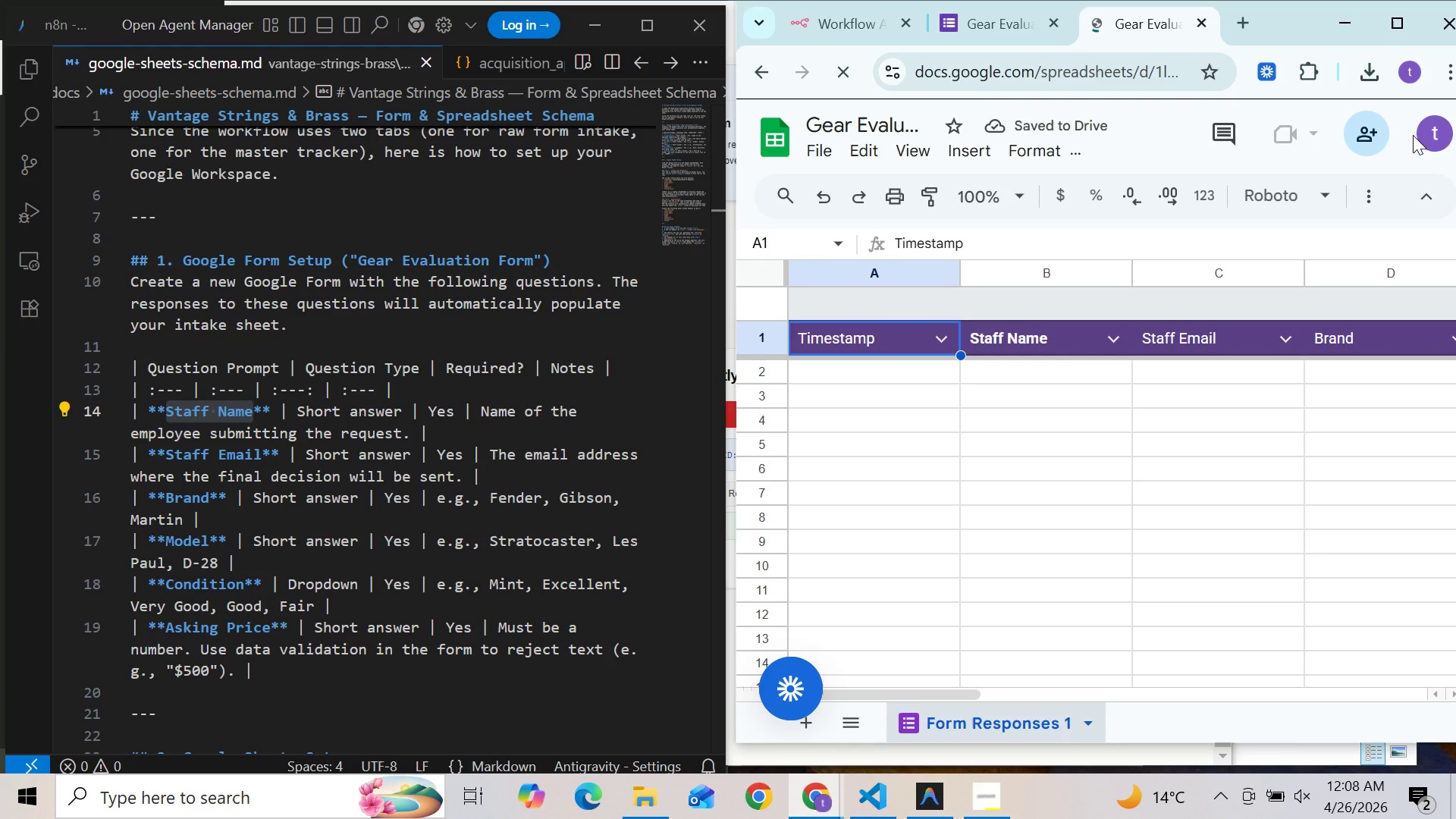 
wait(12.2)
 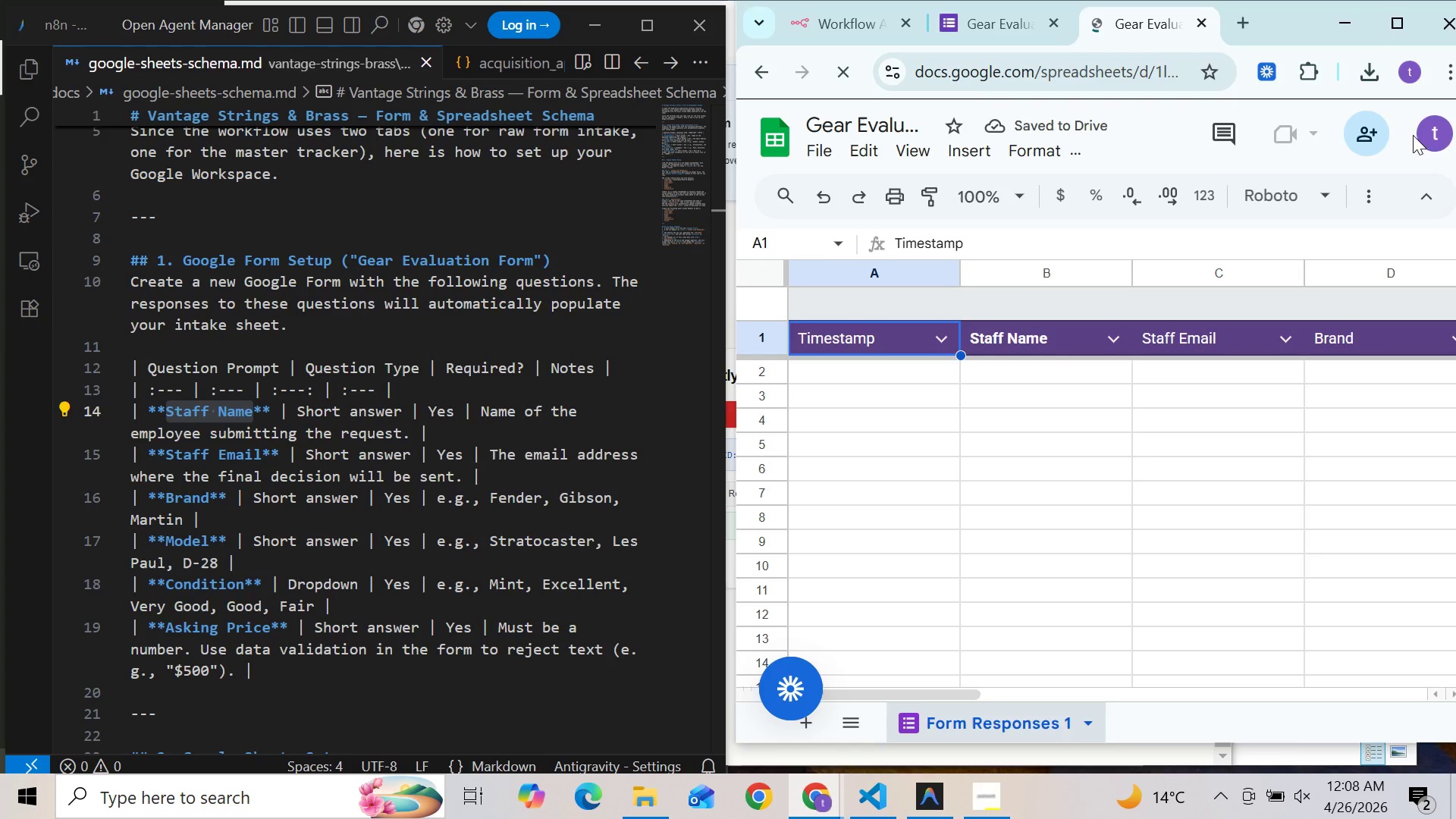 
left_click([814, 727])
 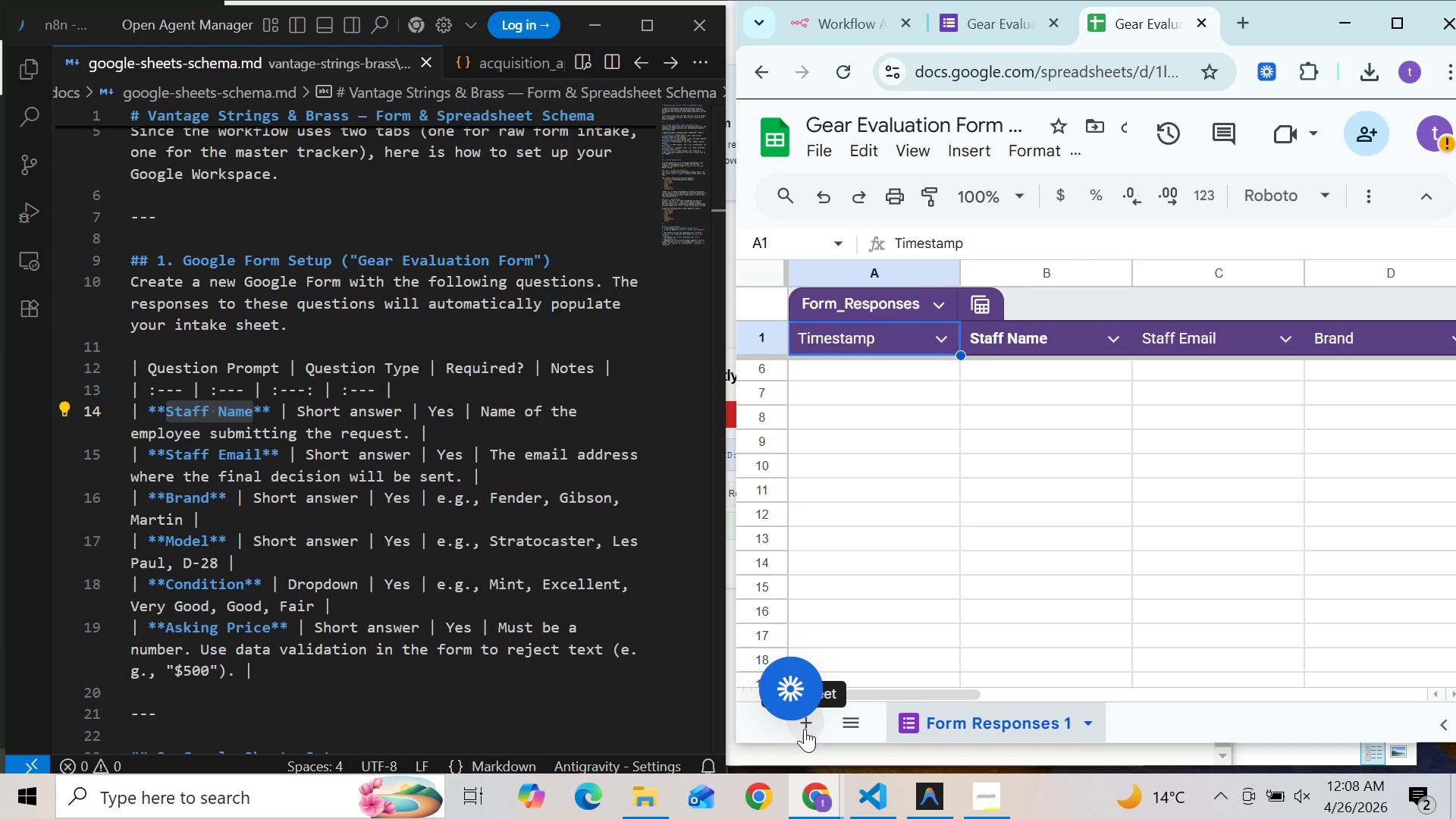 
left_click([805, 721])
 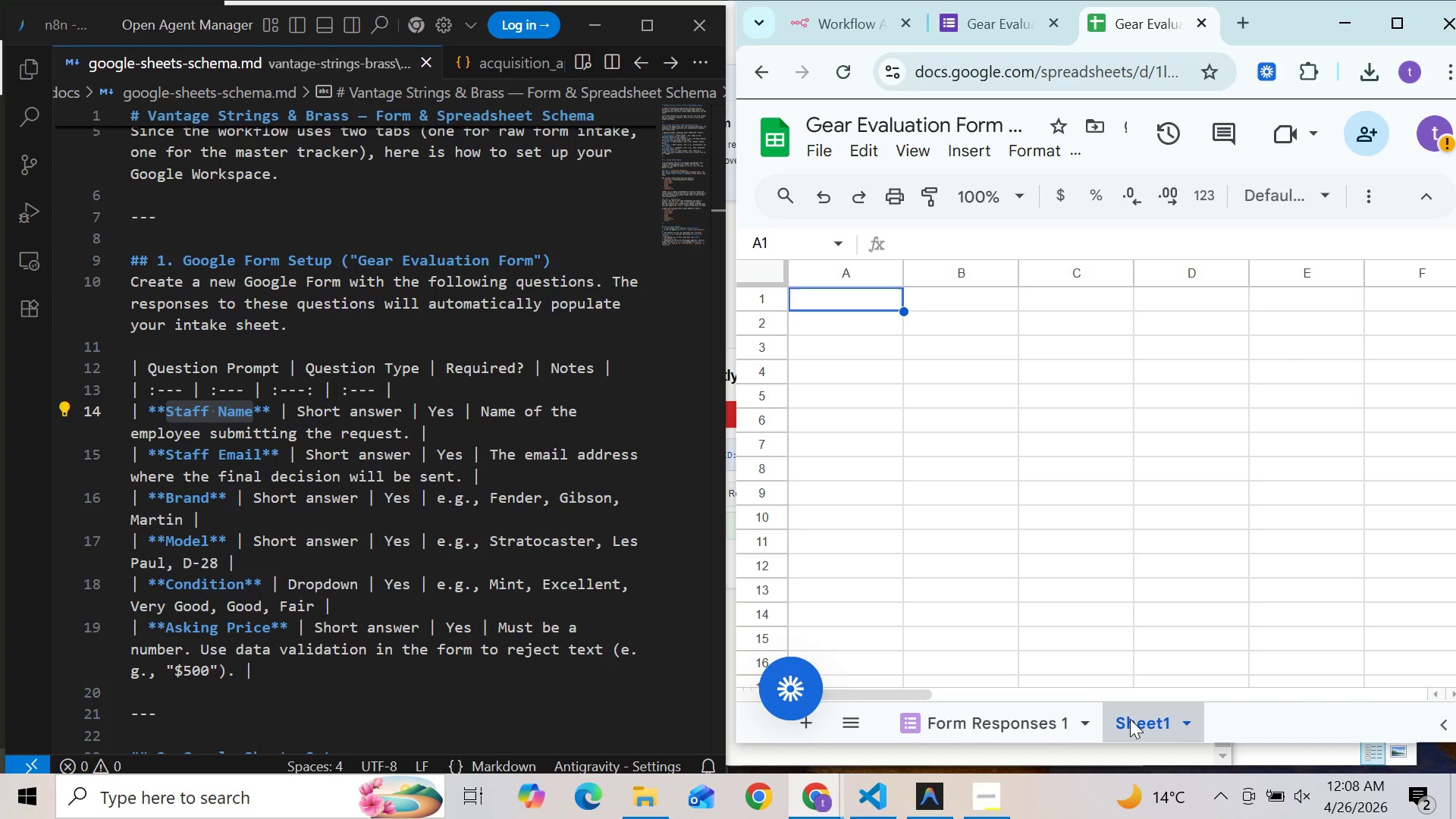 
double_click([1131, 720])
 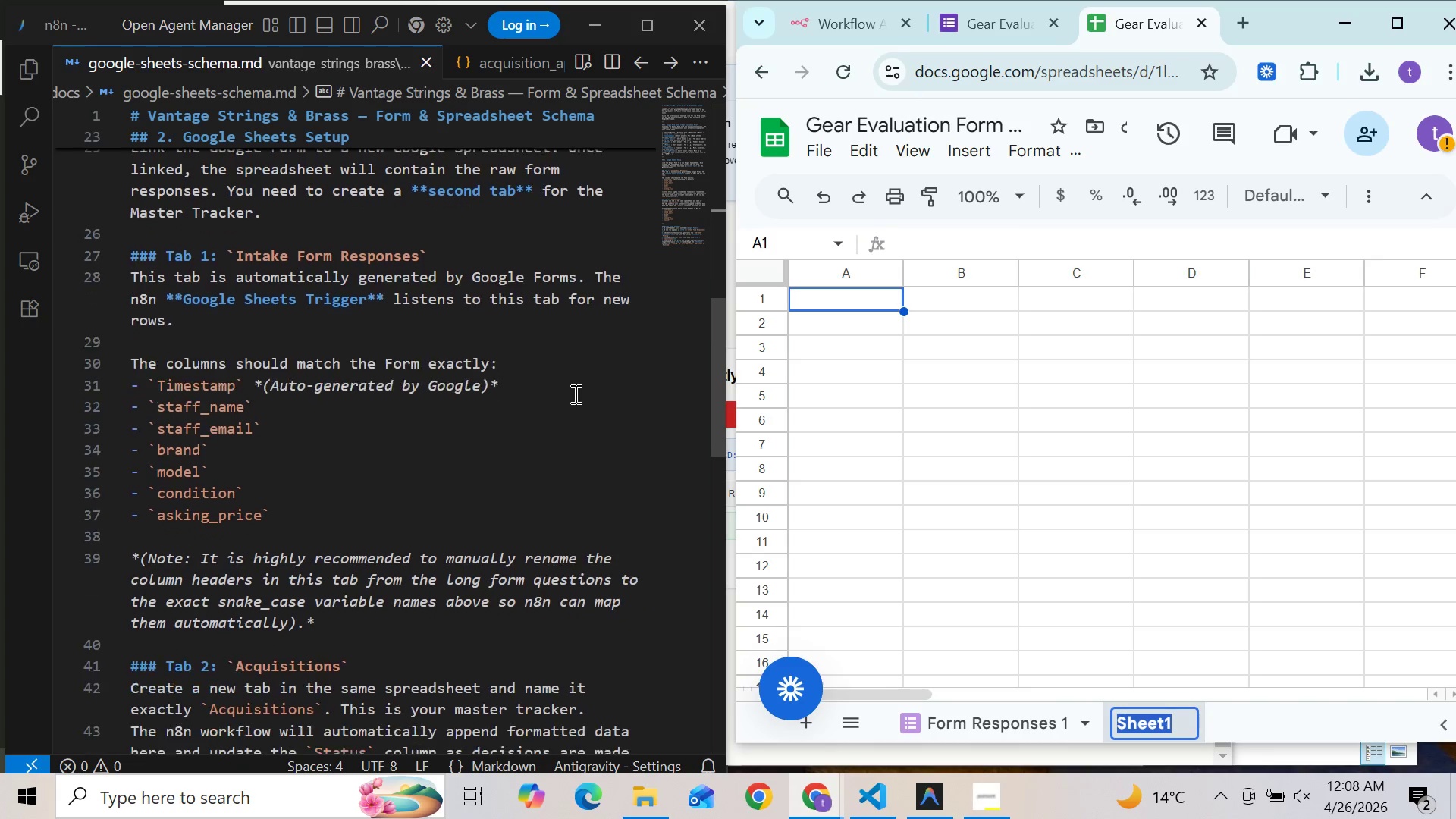 
wait(22.78)
 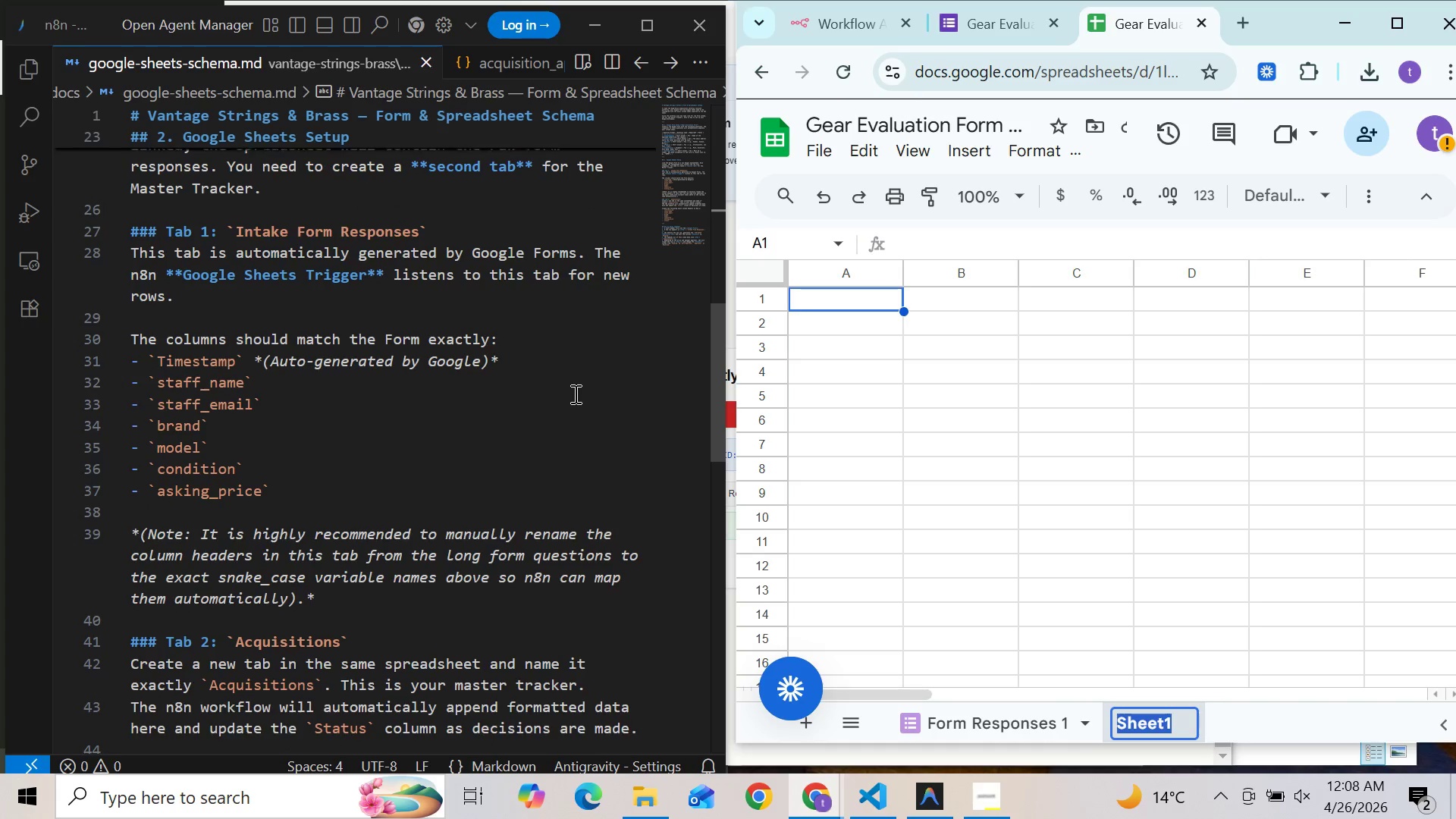 
type(Ac)
 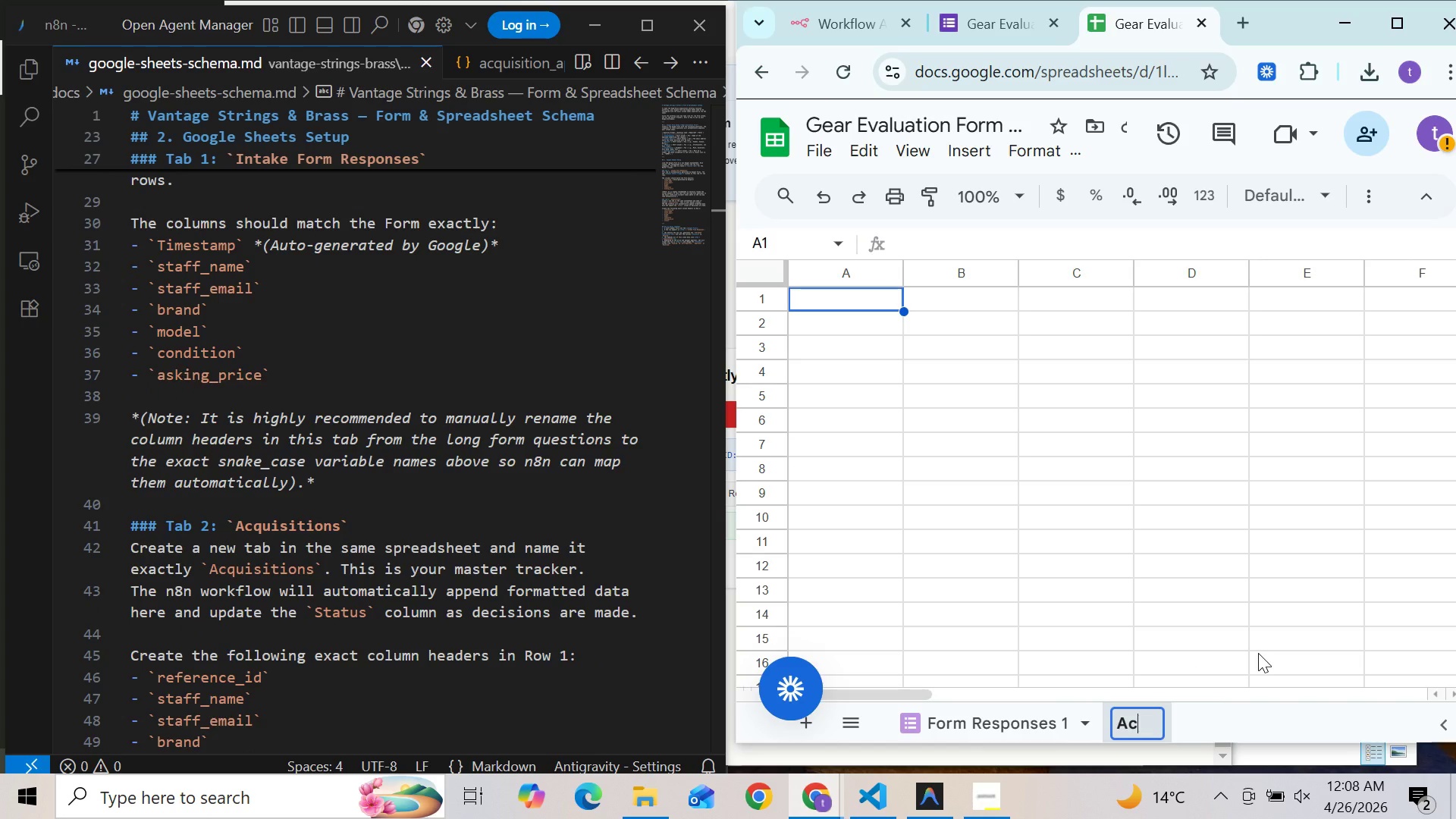 
wait(8.28)
 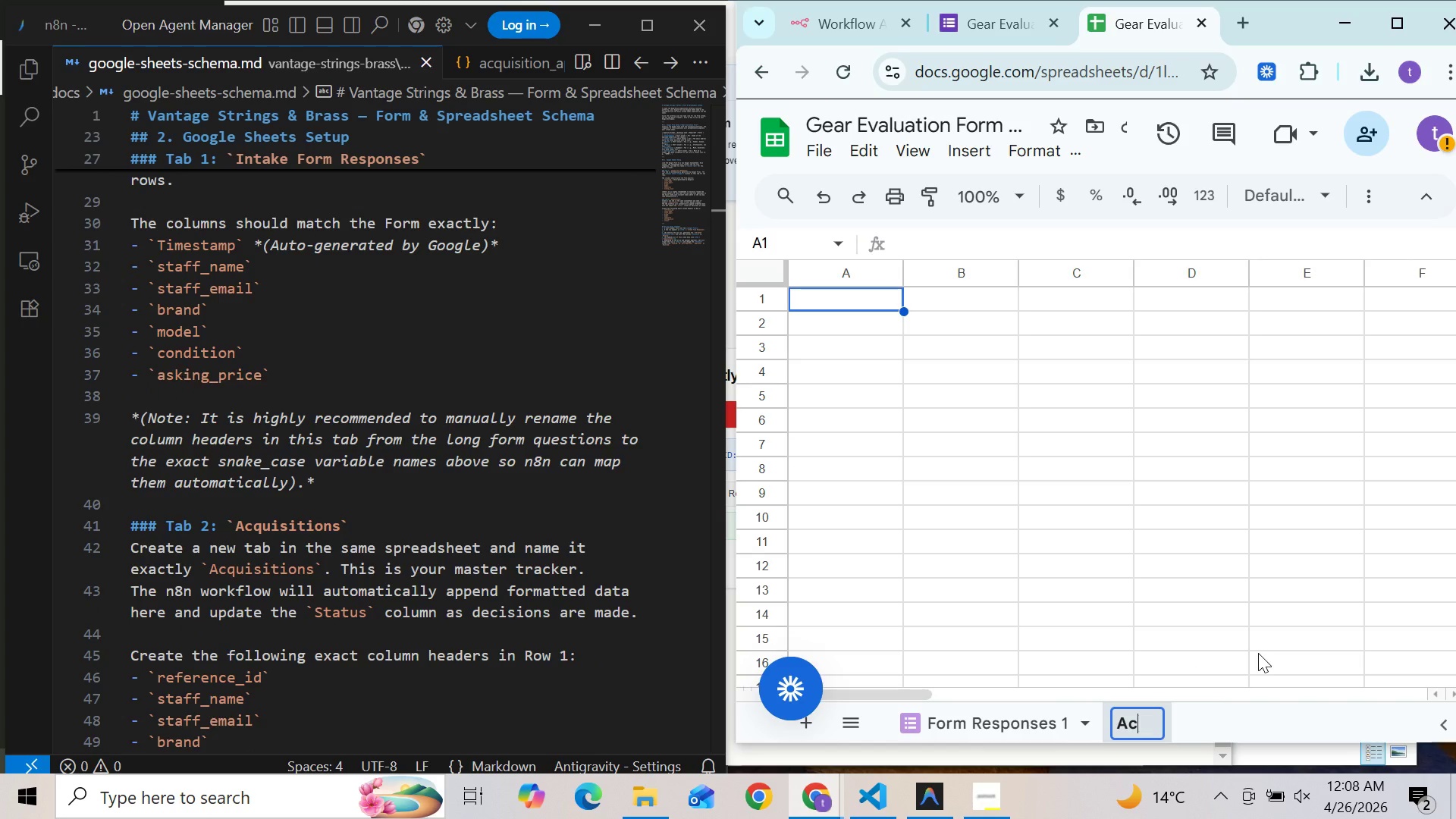 
key(Q)
 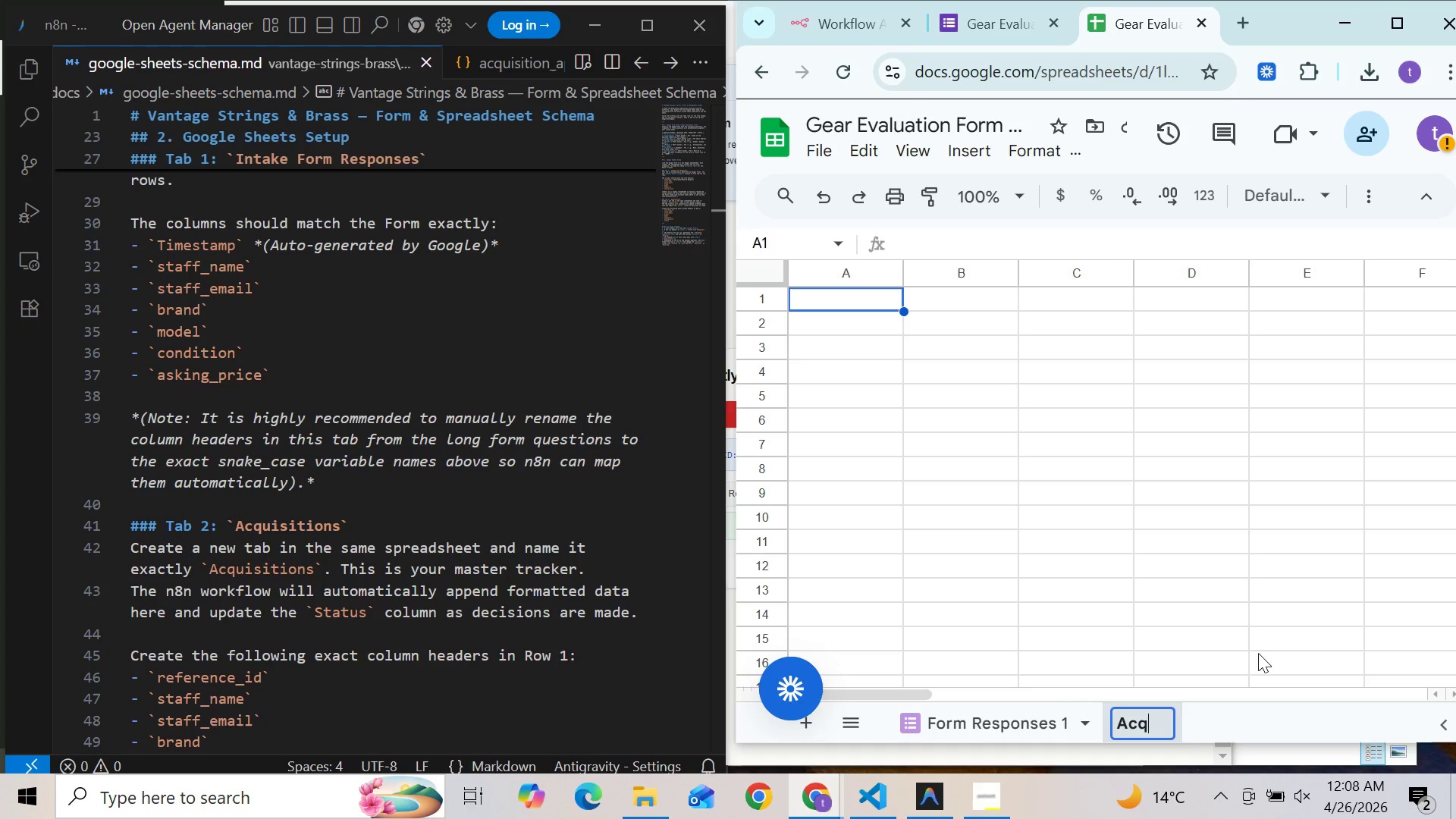 
type(us)
 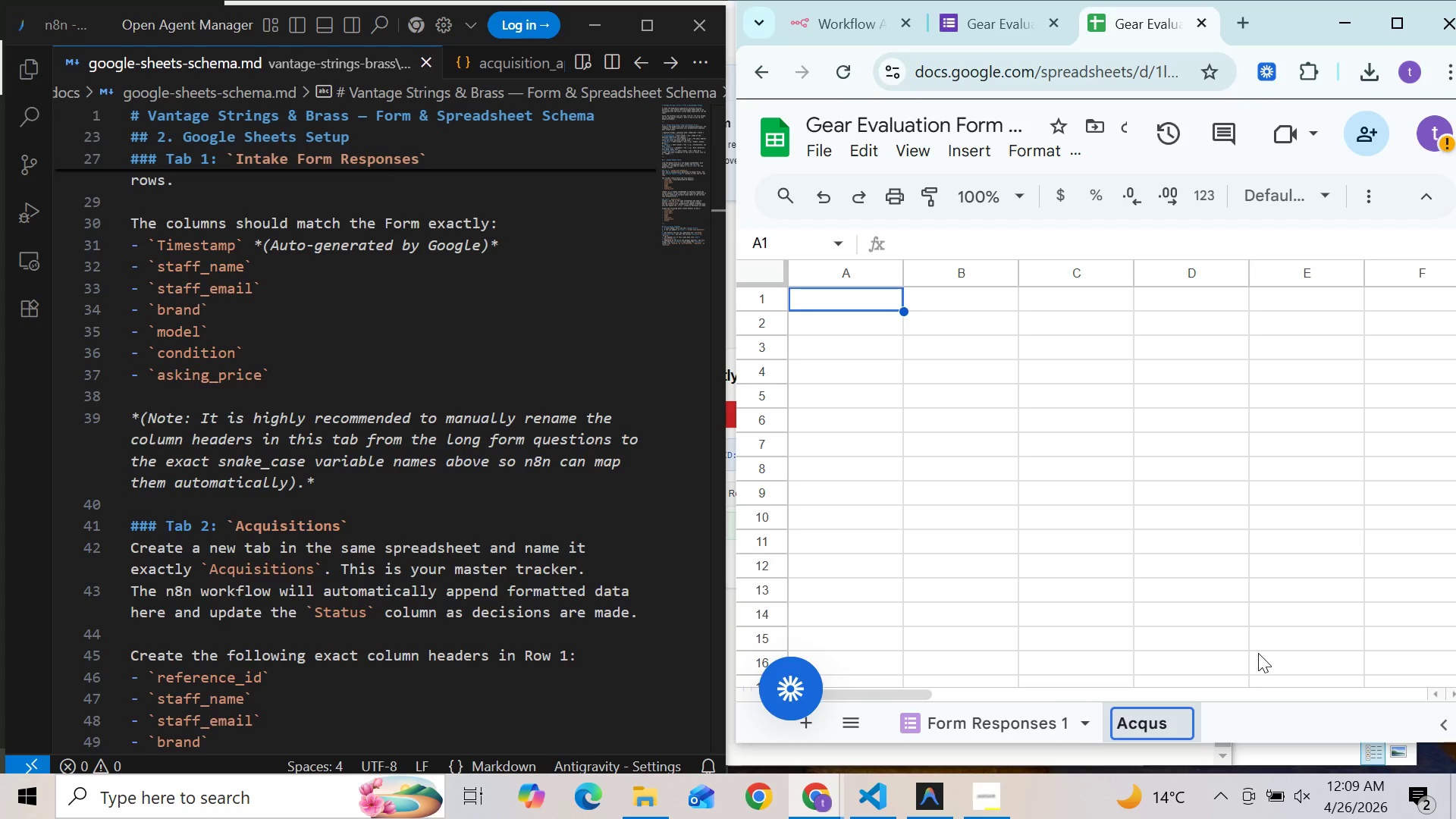 
type(i)
key(Backspace)
key(Backspace)
type(isitions)
 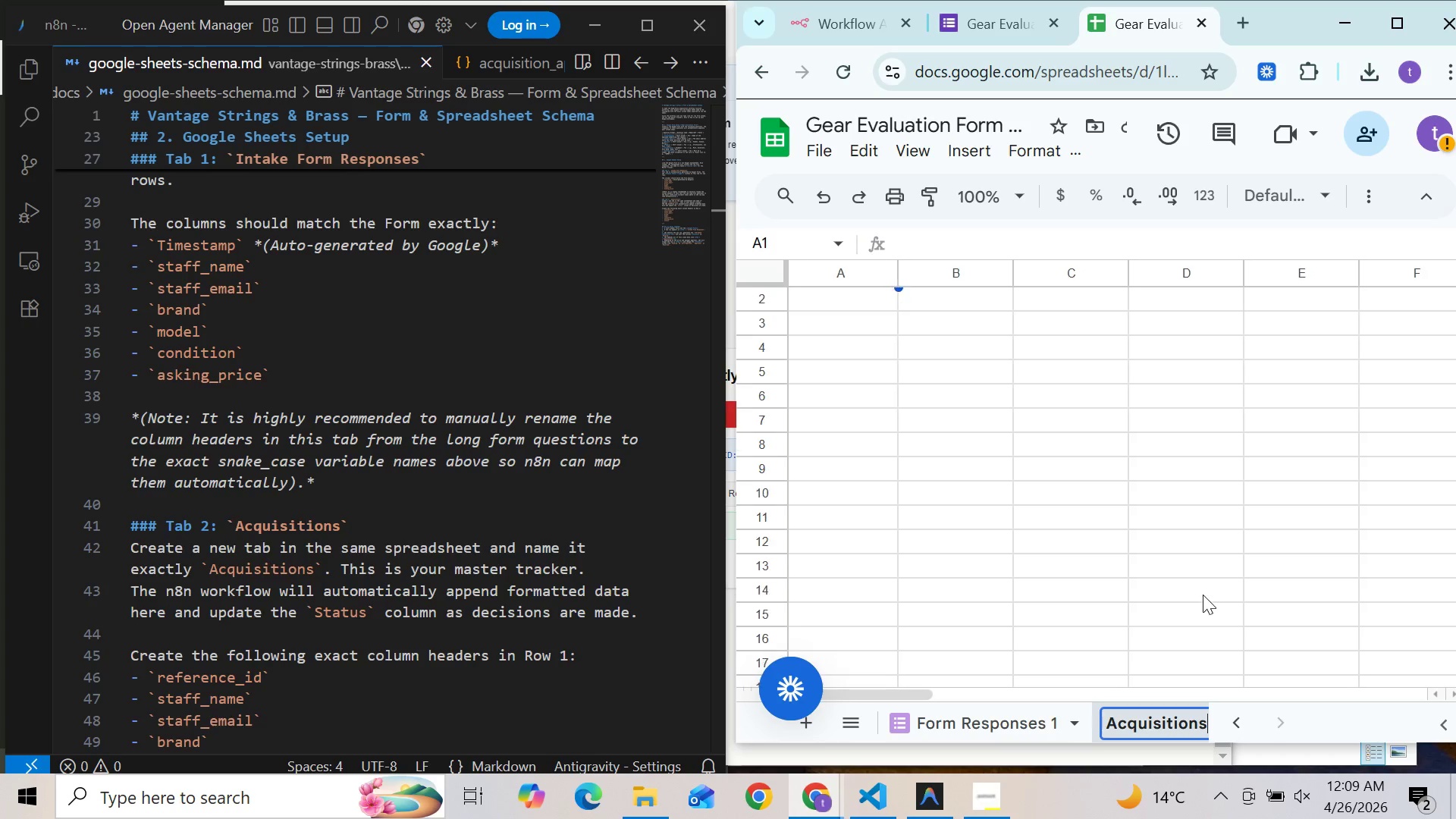 
left_click([1165, 627])
 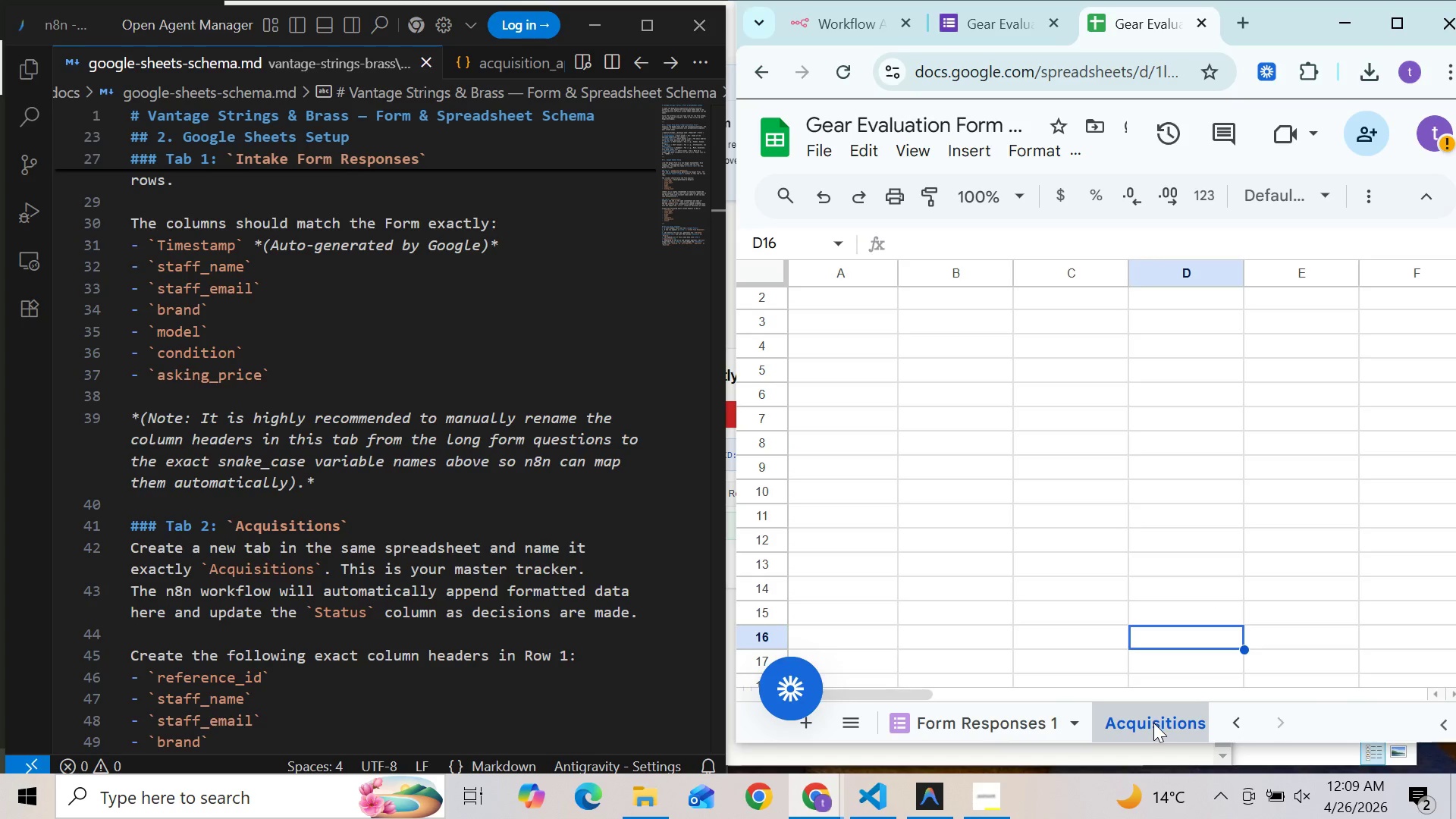 
left_click([1153, 723])
 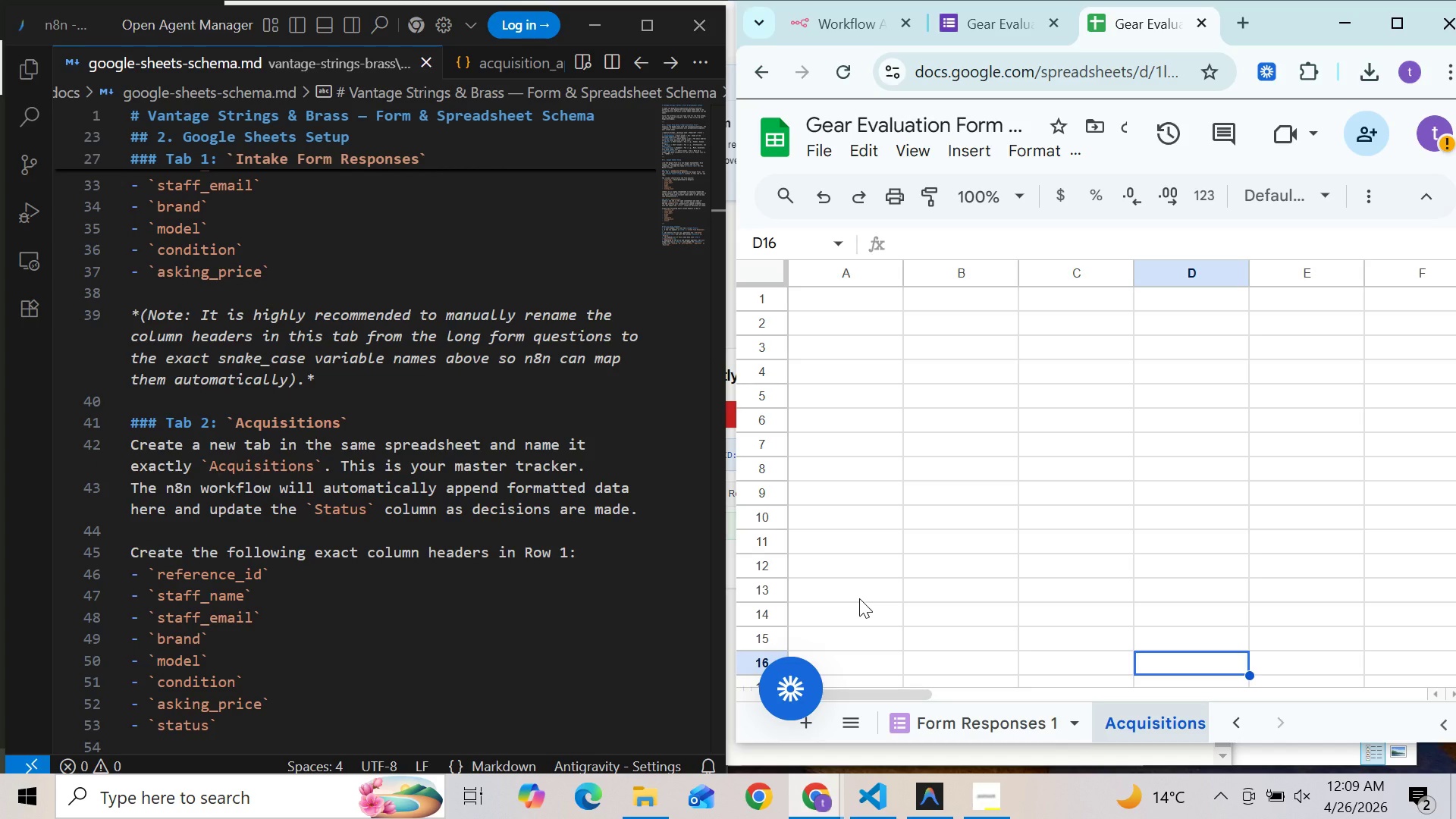 
wait(29.36)
 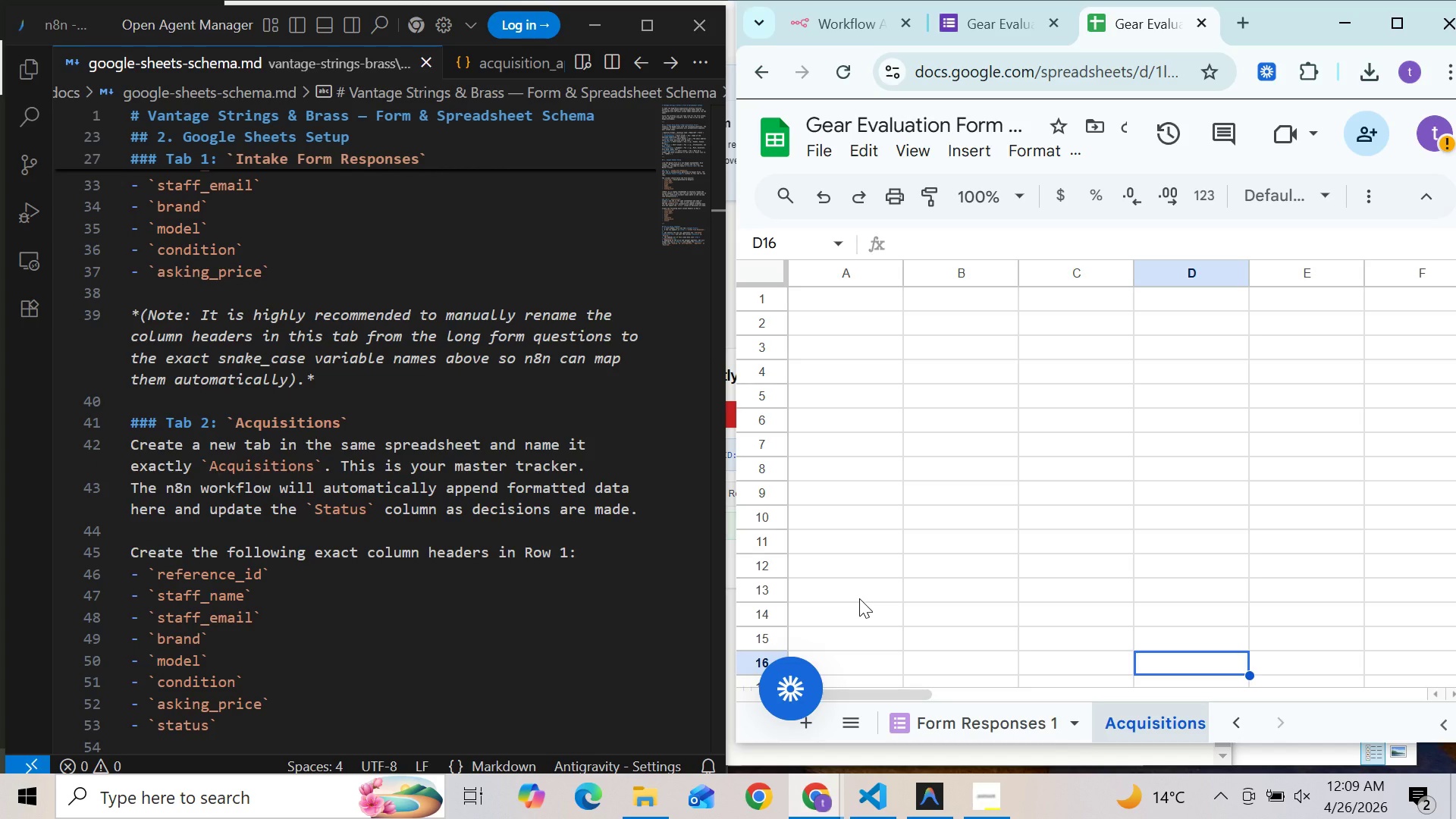 
type(refee)
 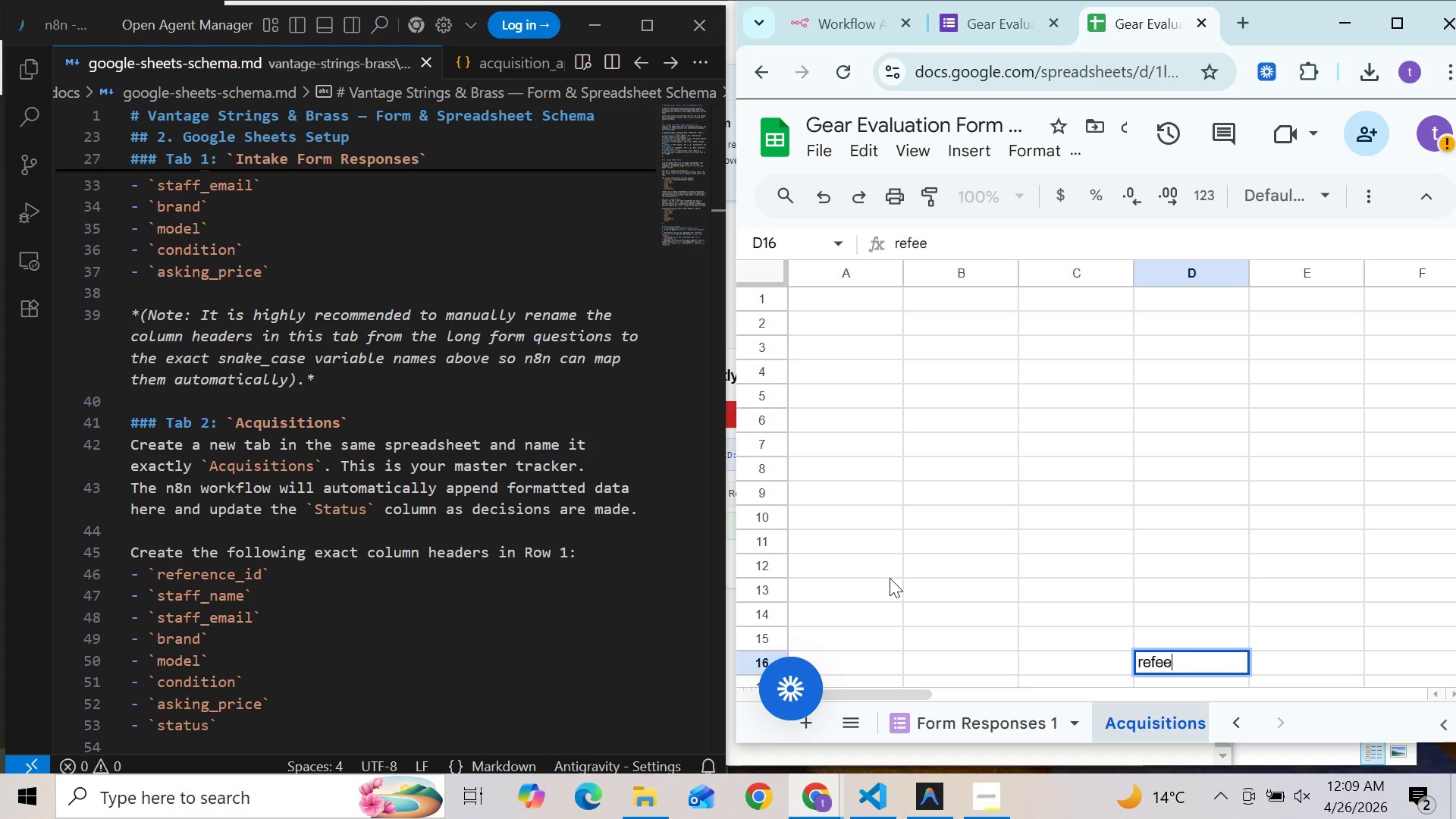 
key(Backspace)
 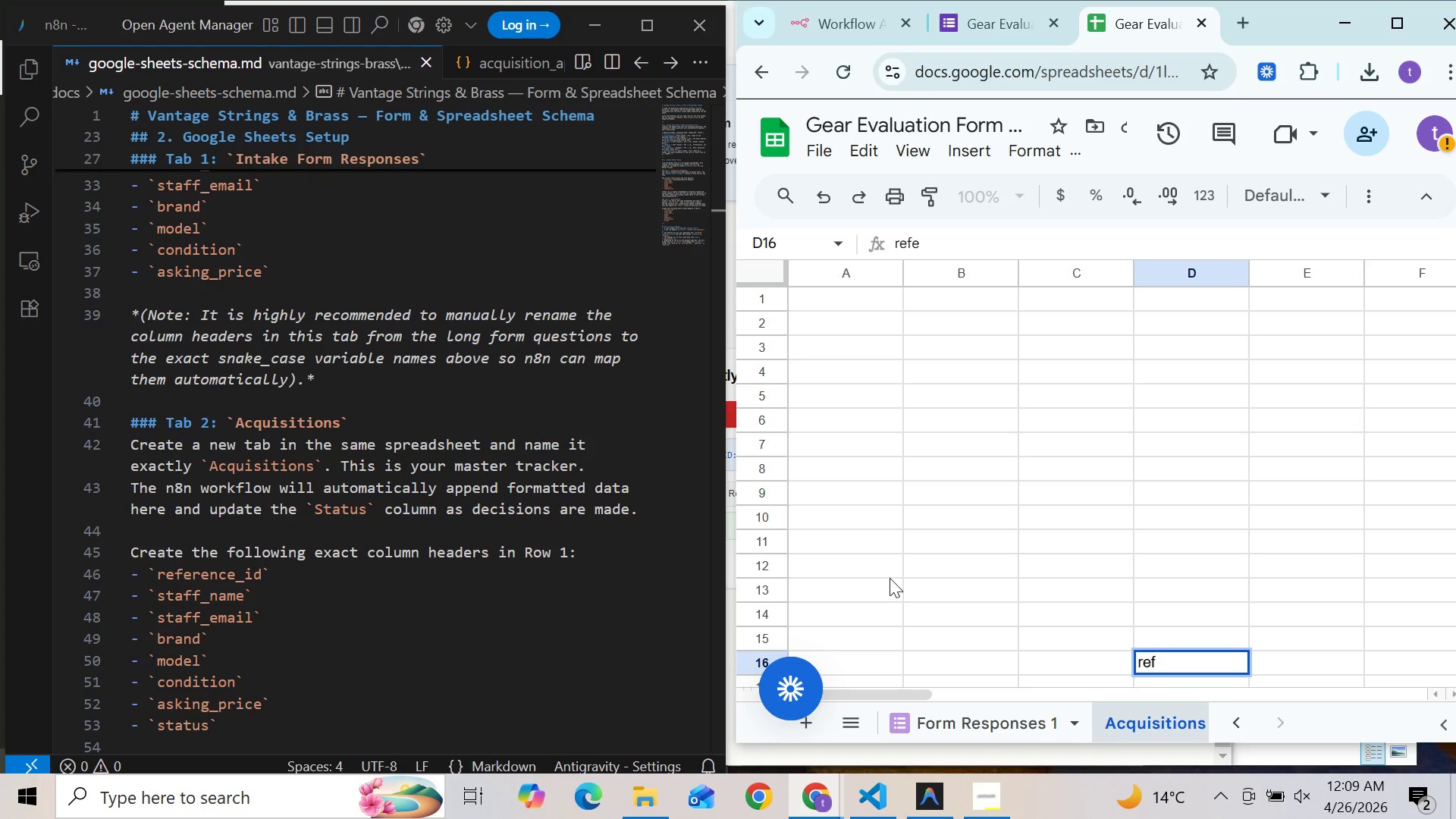 
key(Backspace)
 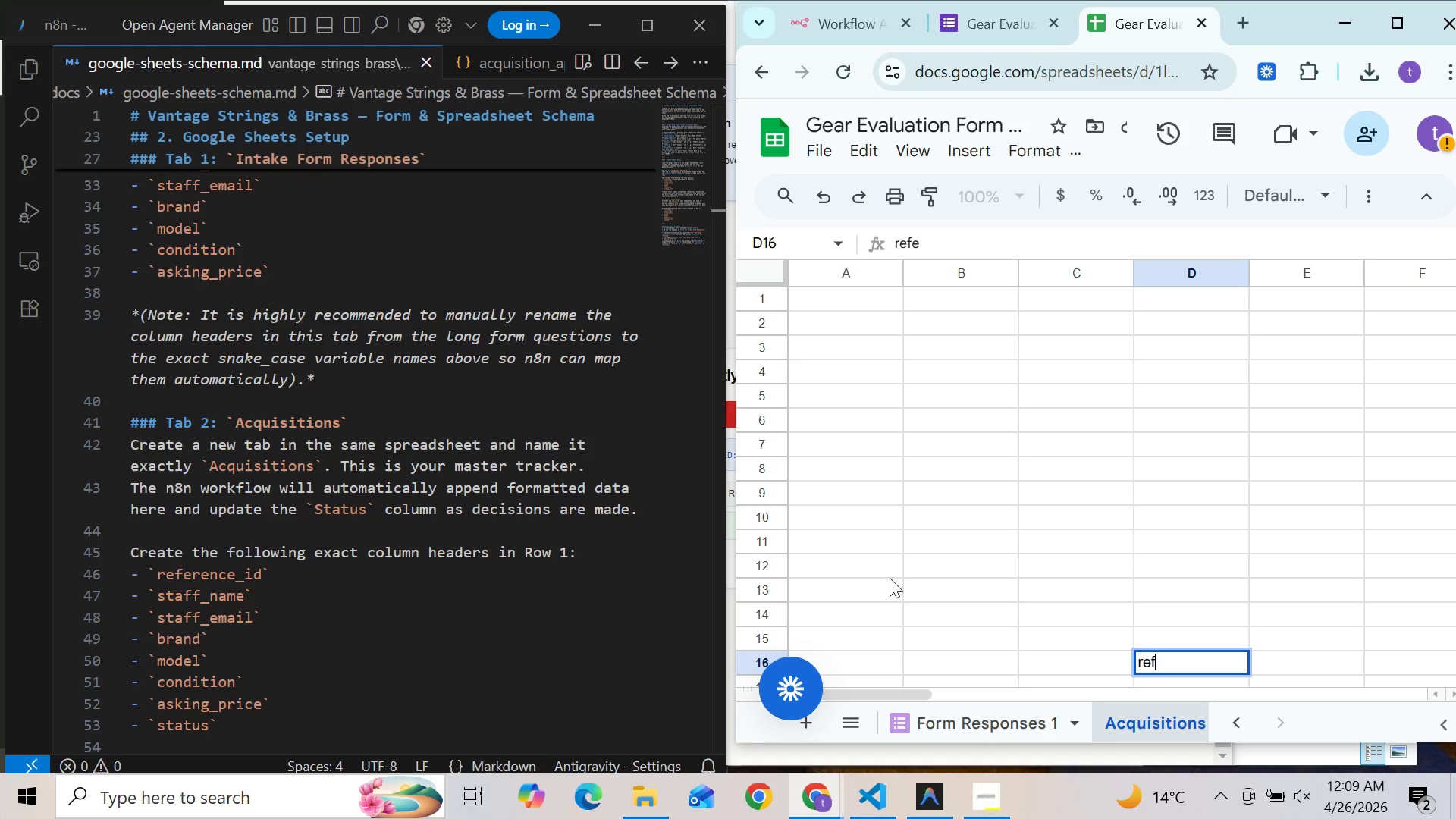 
key(Backspace)
 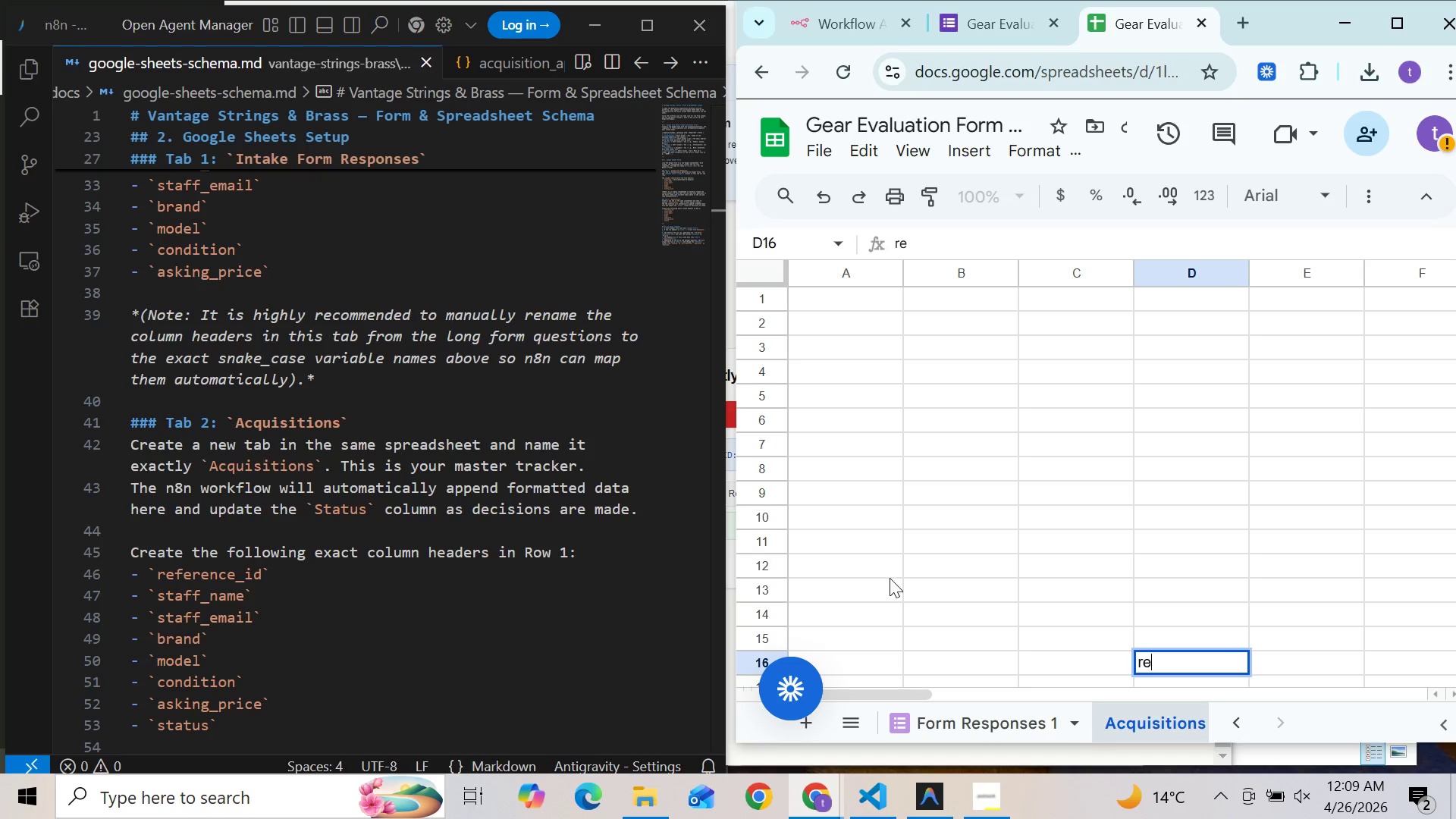 
key(Backspace)
 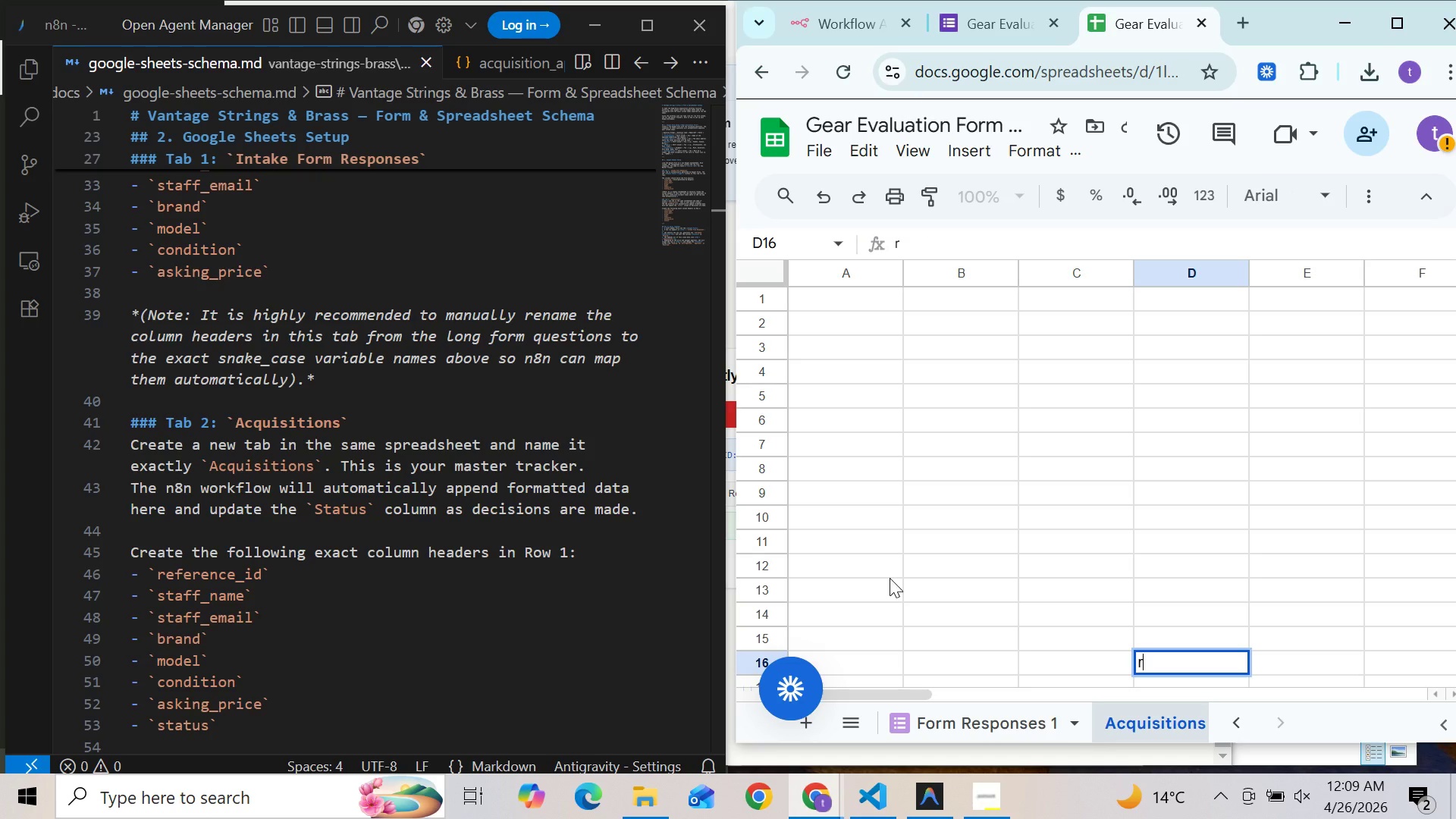 
key(Backspace)
 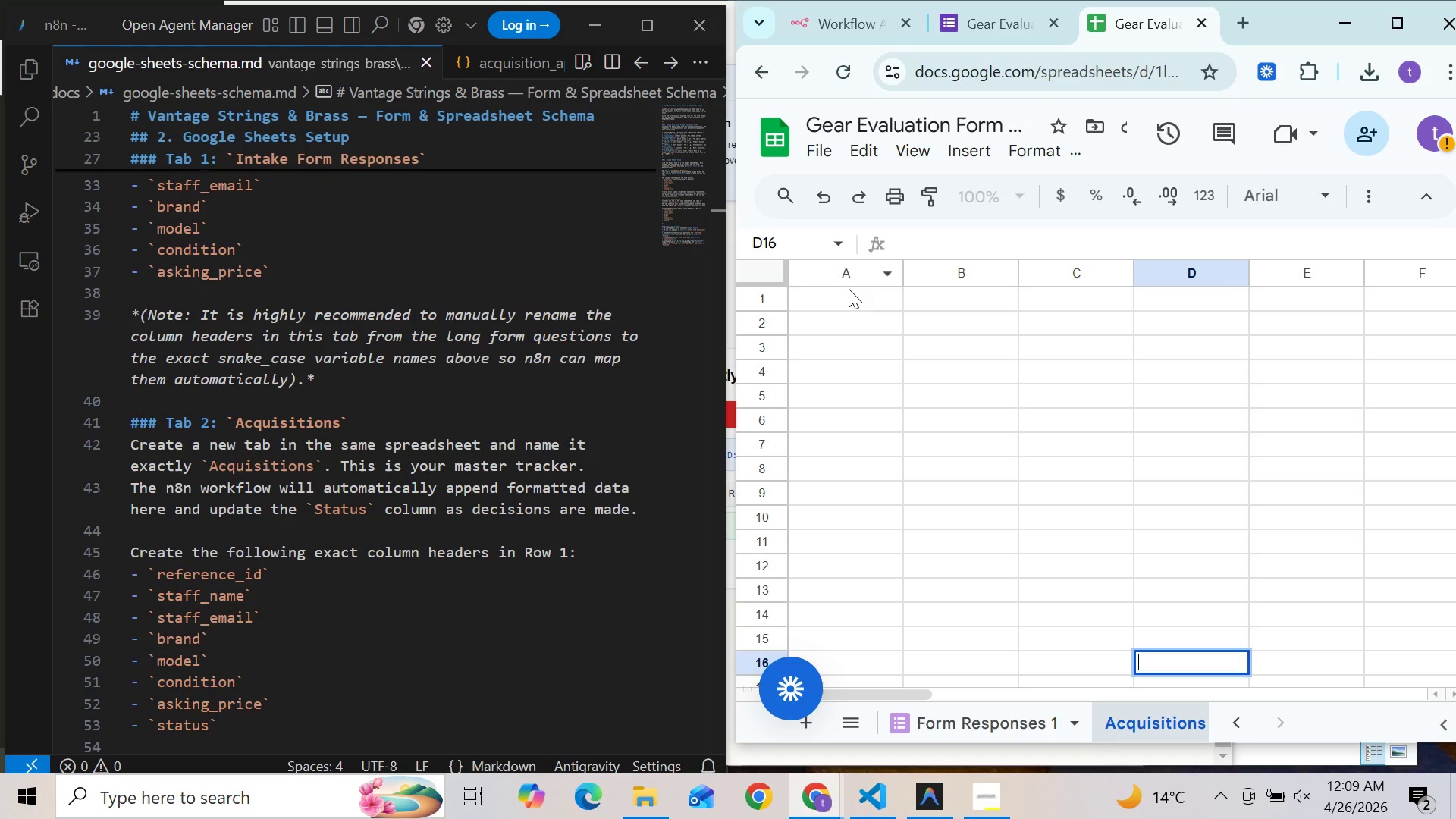 
double_click([843, 295])
 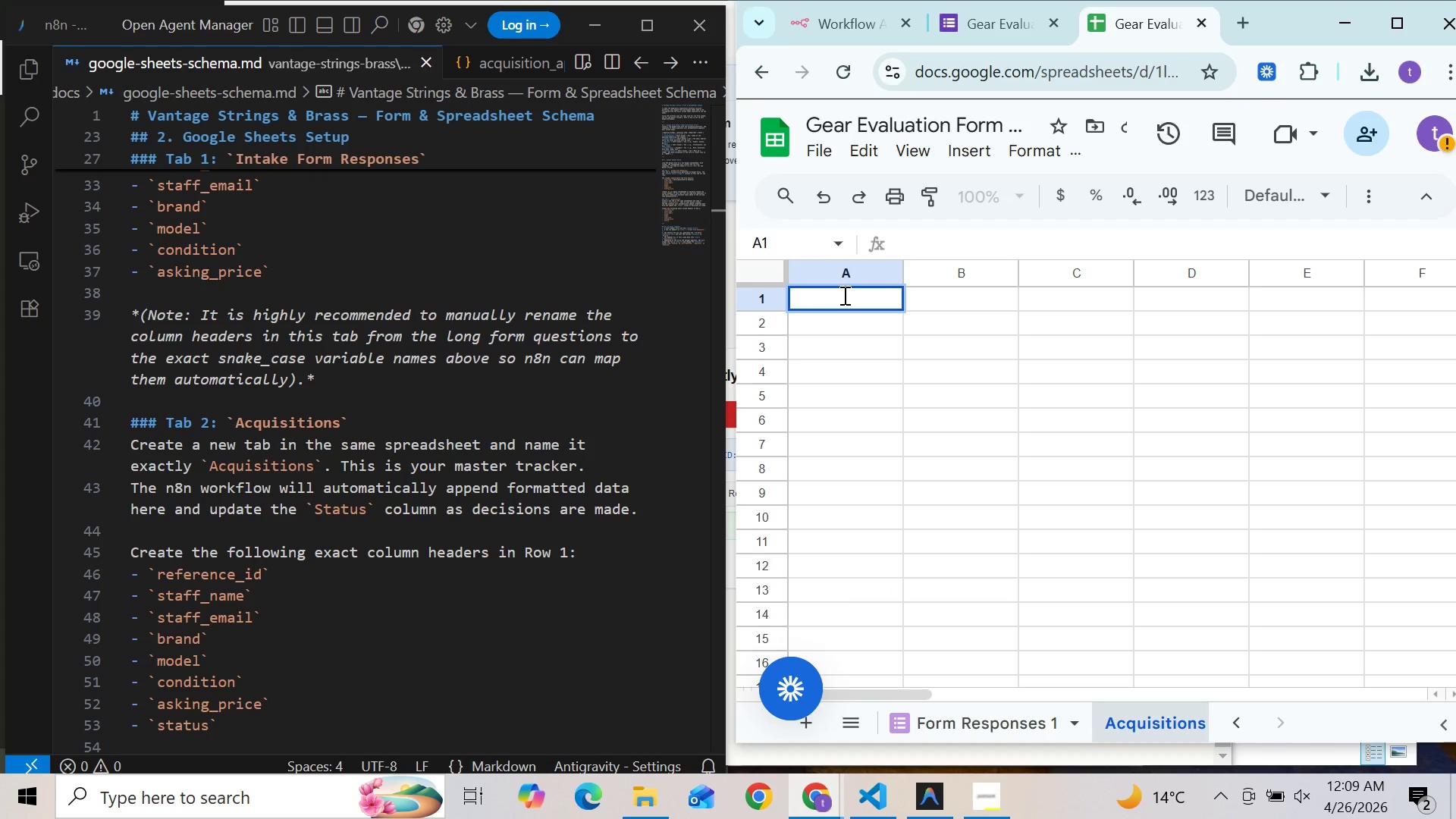 
type(reference_id)
 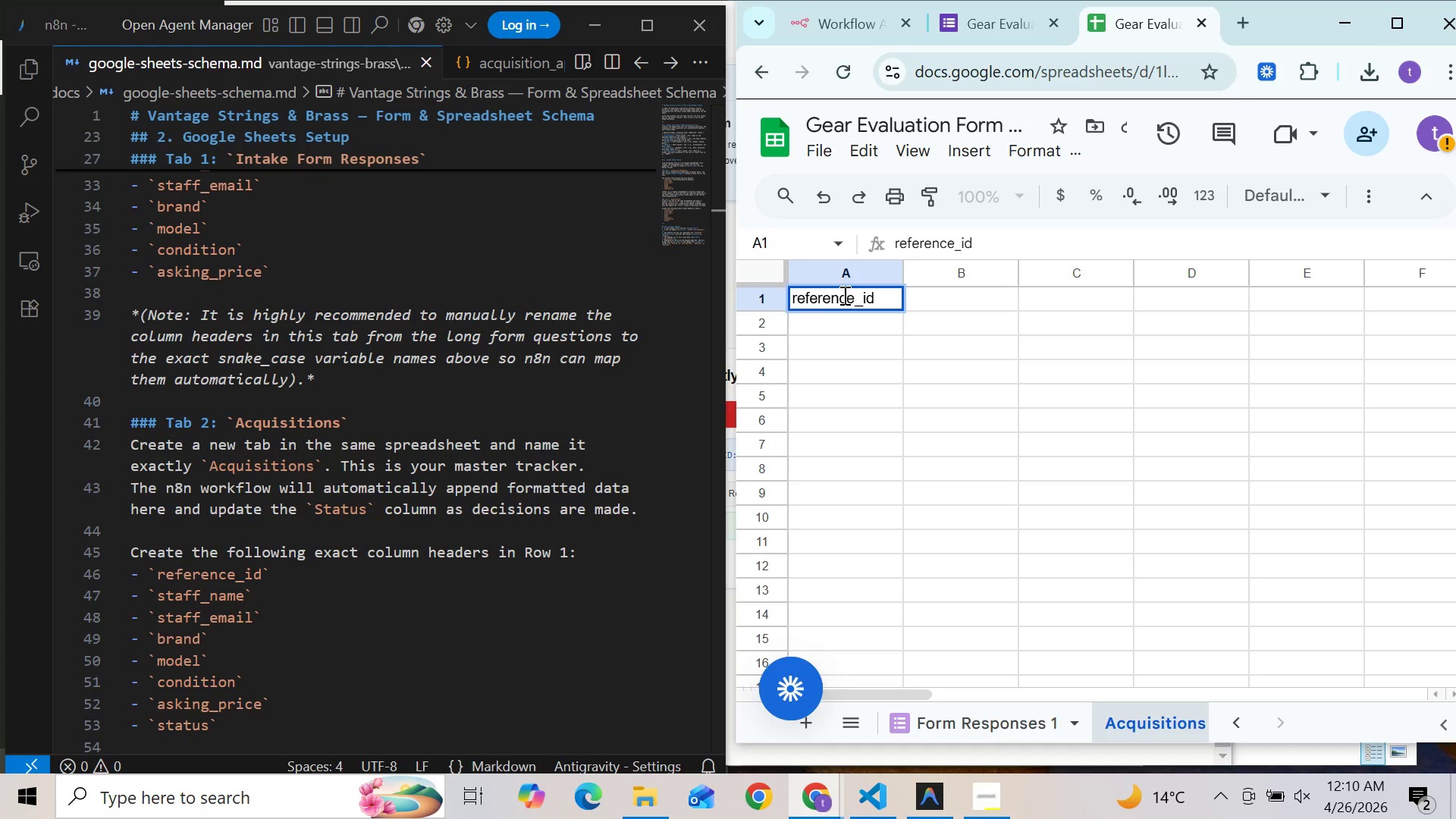 
left_click([925, 293])
 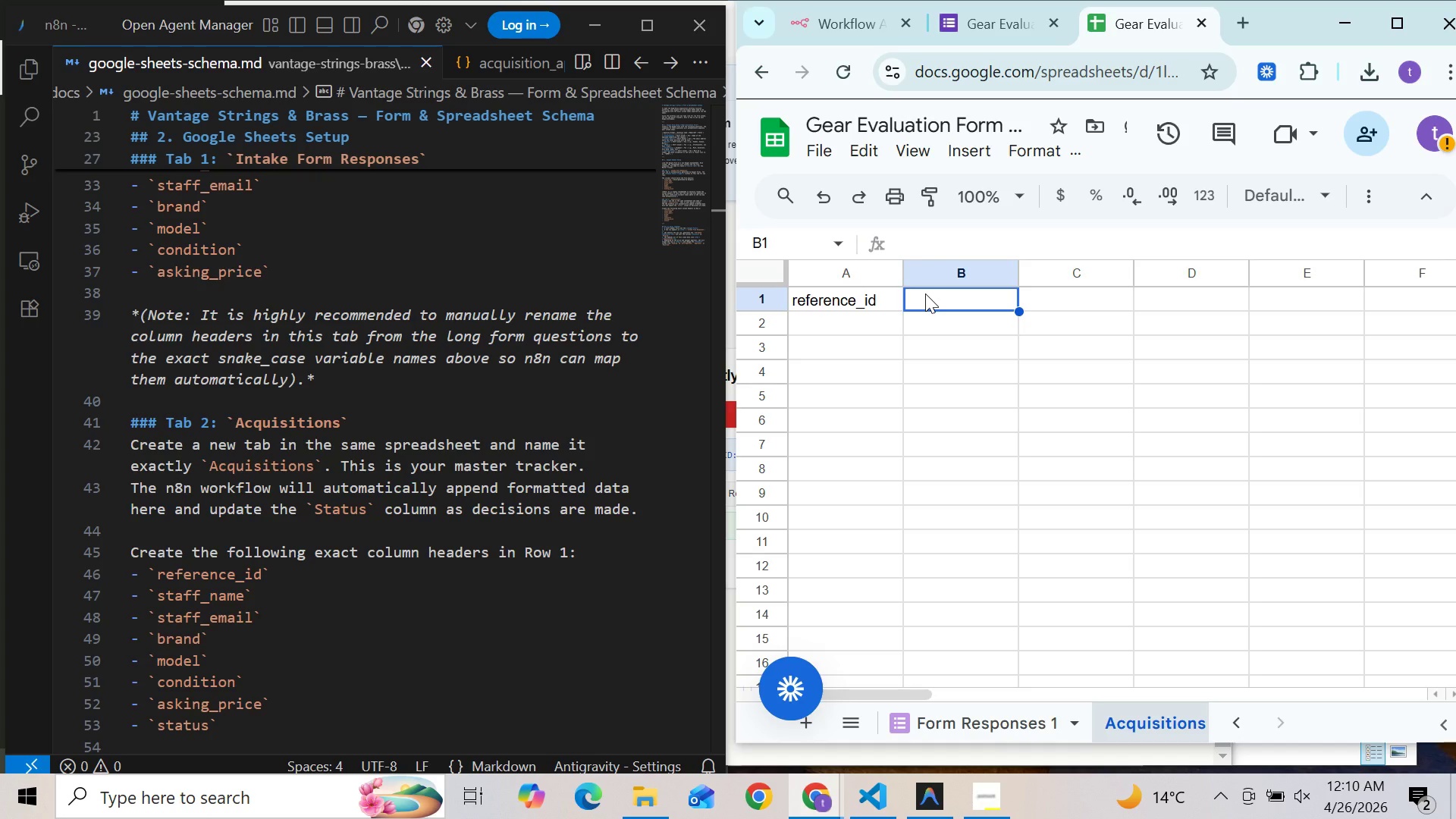 
double_click([925, 293])
 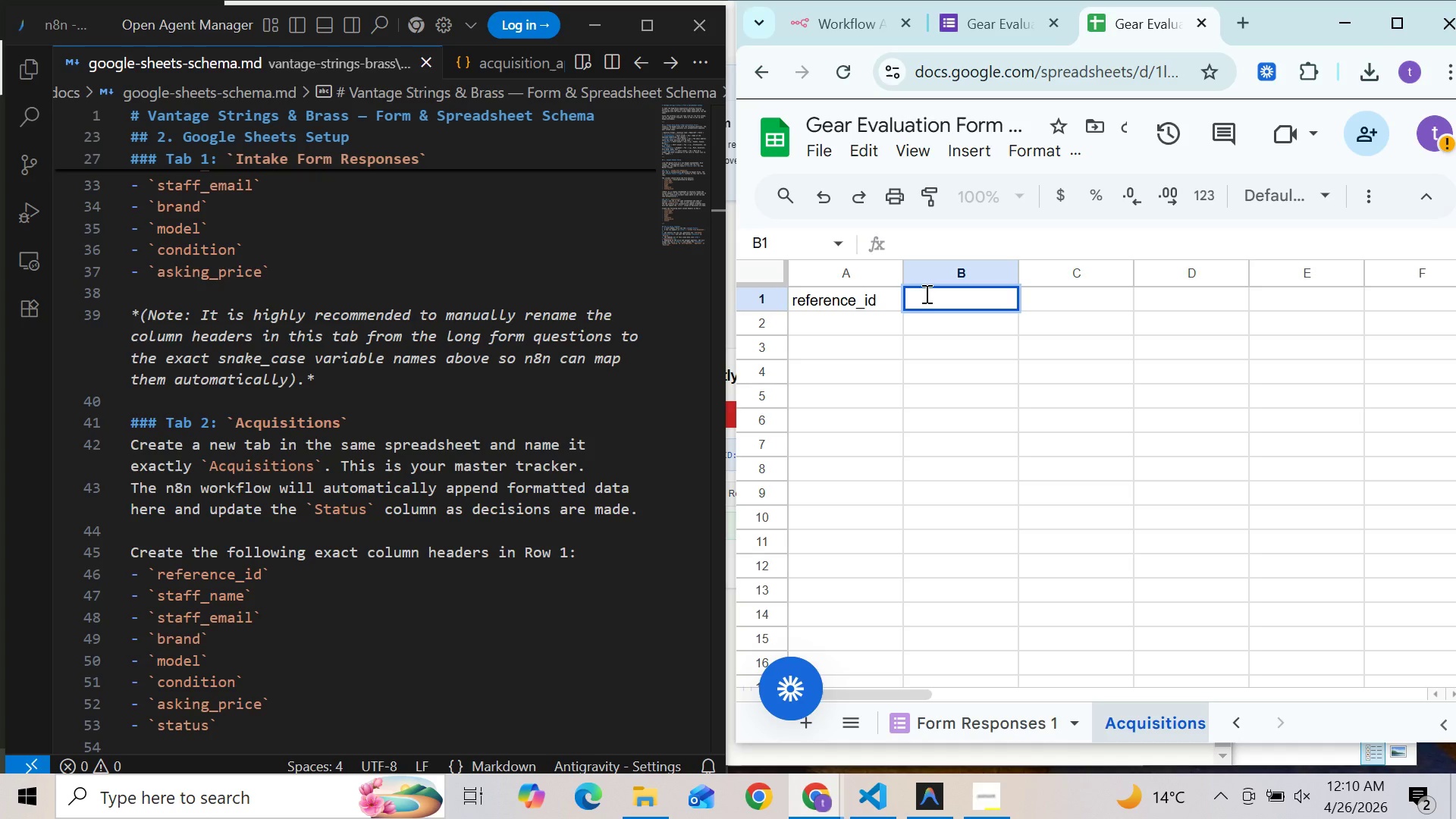 
type(s6)
key(Backspace)
type(taff_name)
 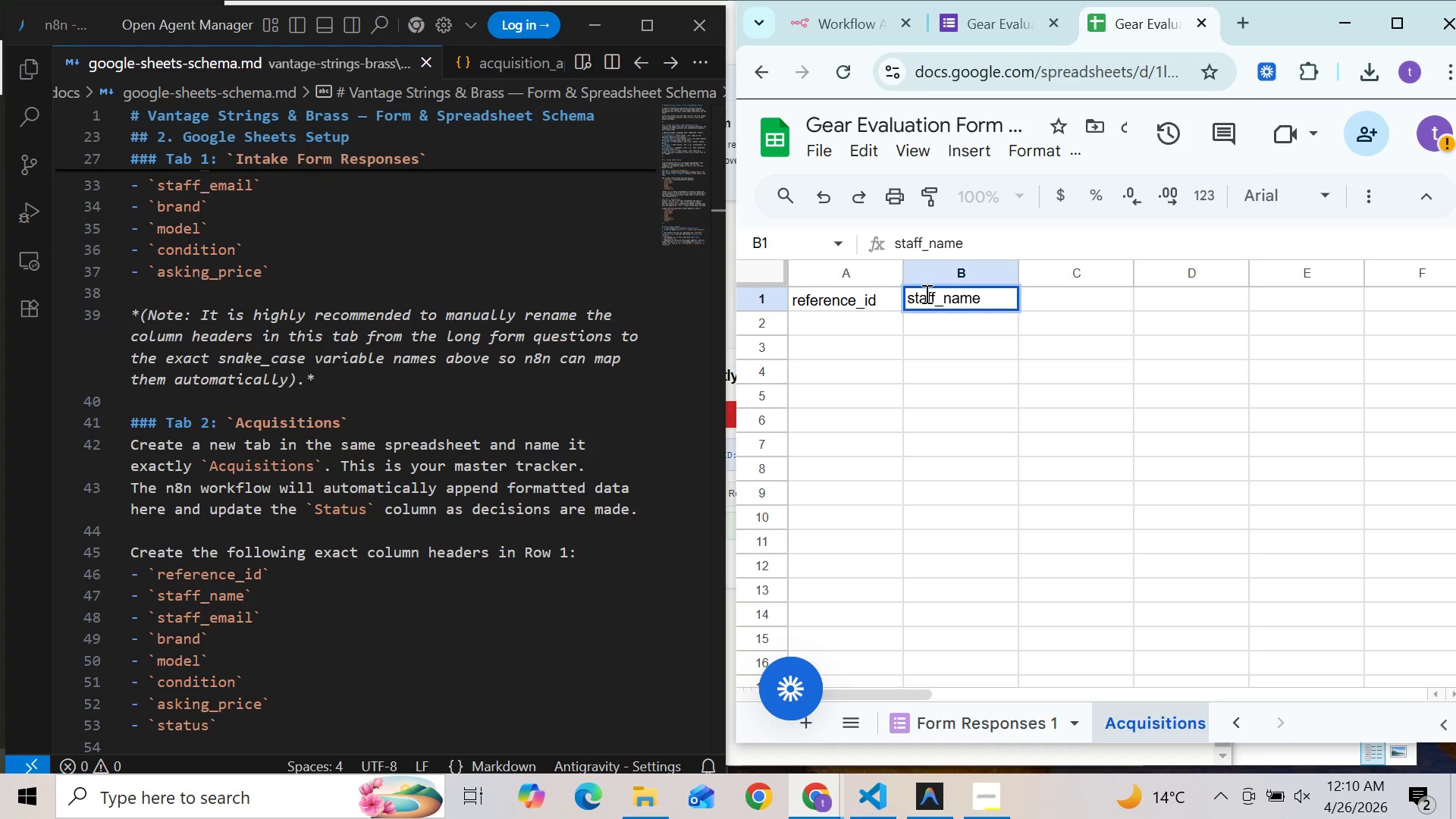 
double_click([1041, 302])
 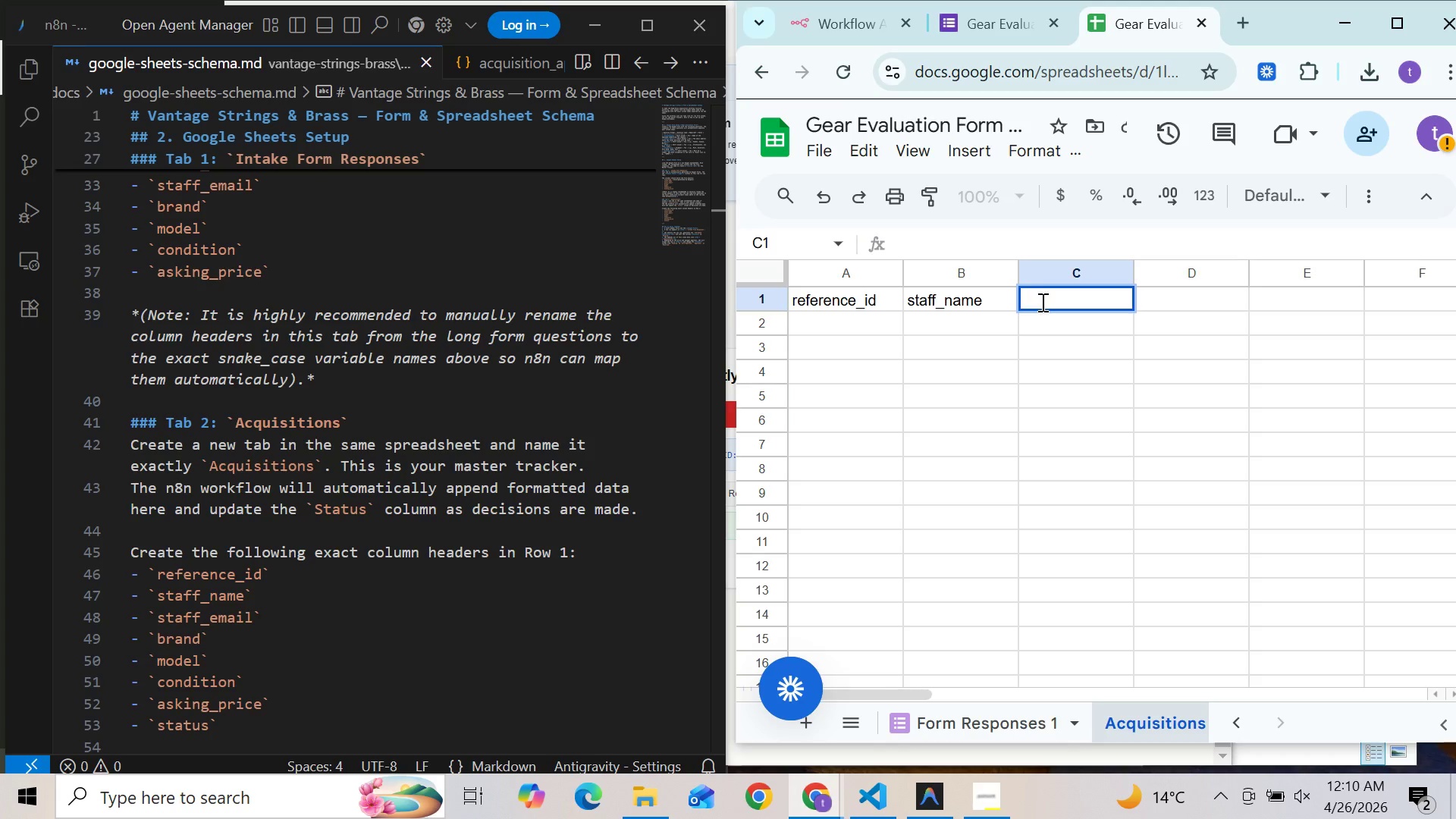 
type(staff_email)
 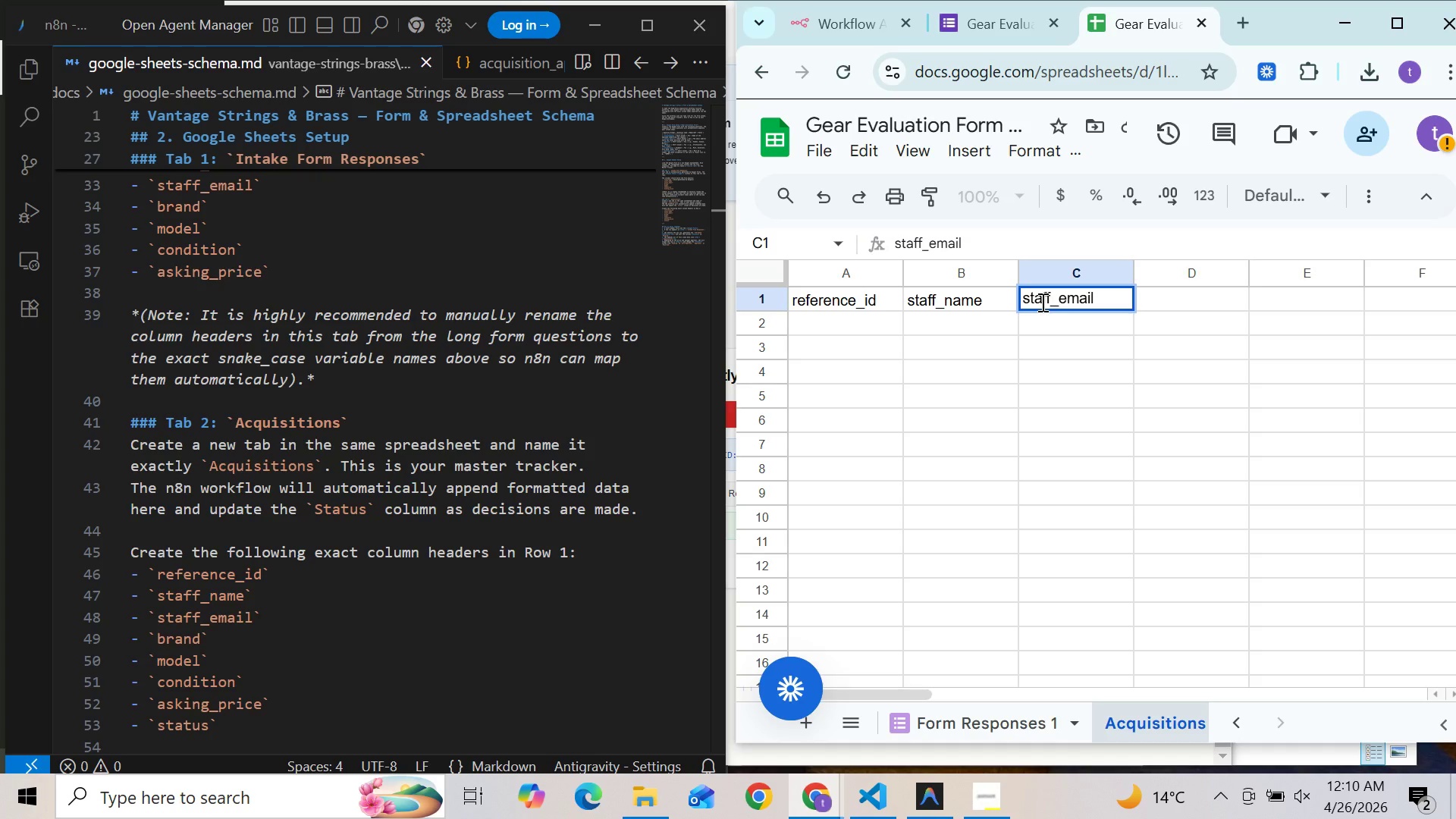 
double_click([1200, 293])
 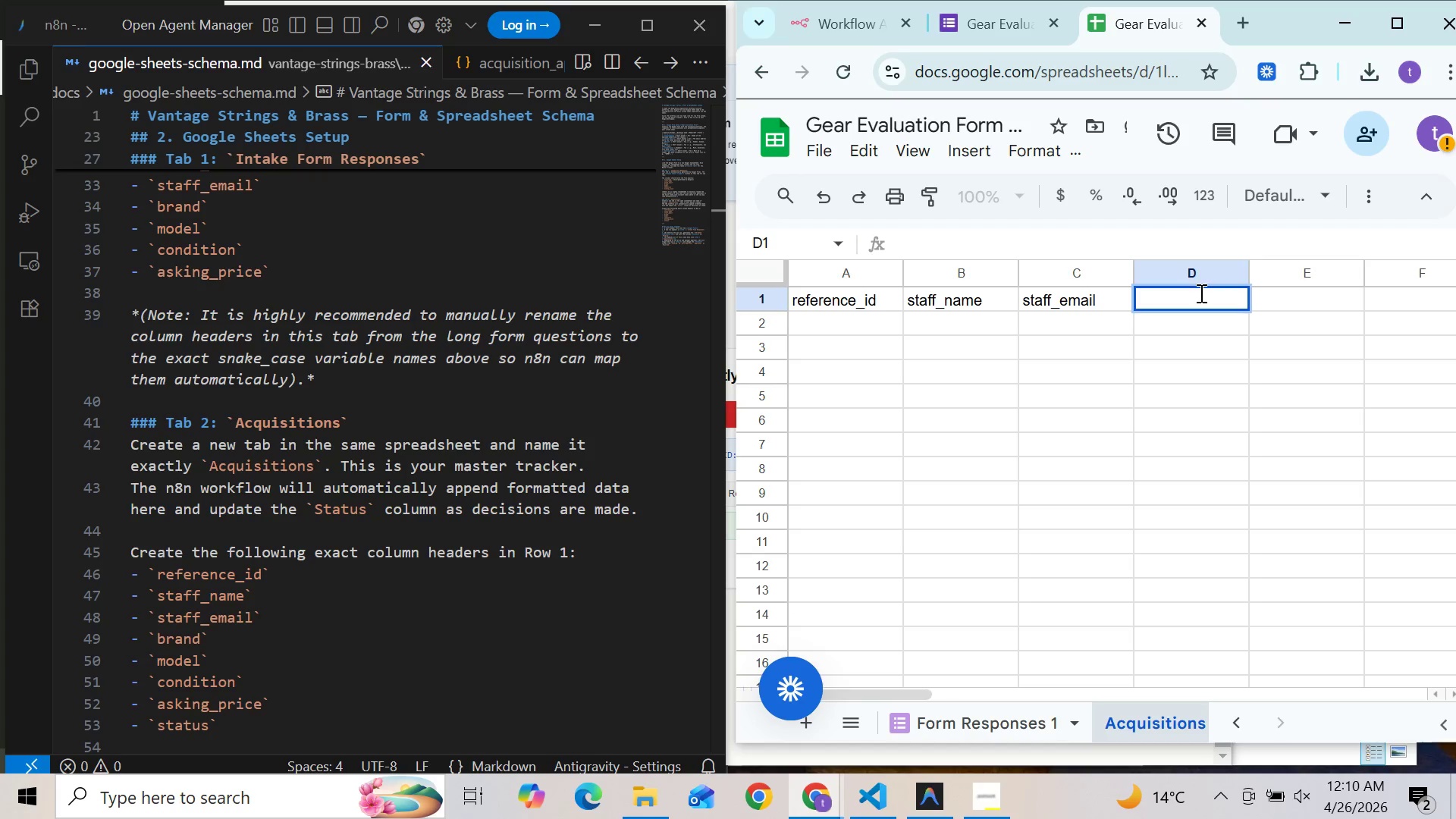 
type(brand_)
key(Backspace)
 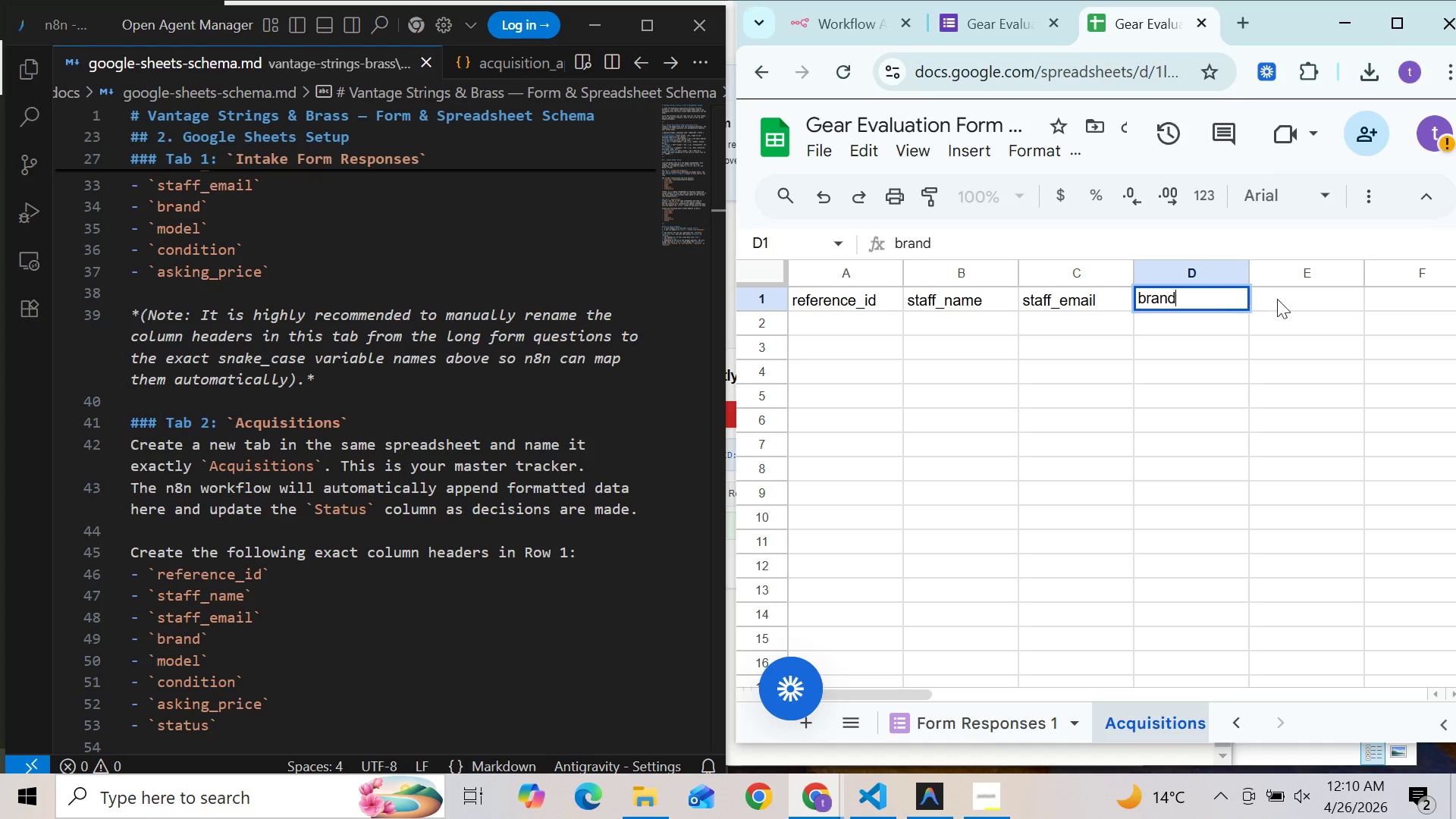 
double_click([1298, 299])
 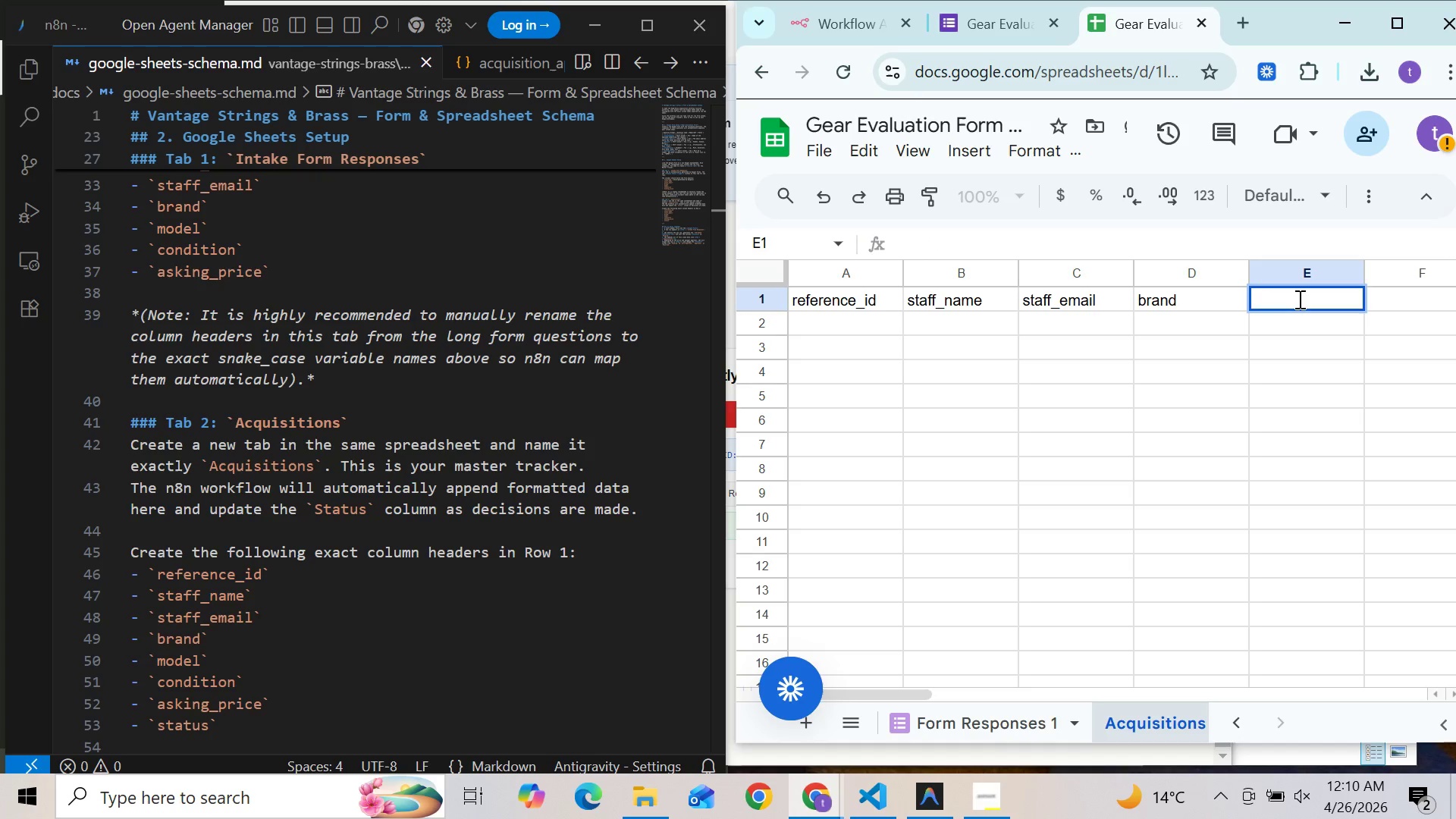 
type(model)
 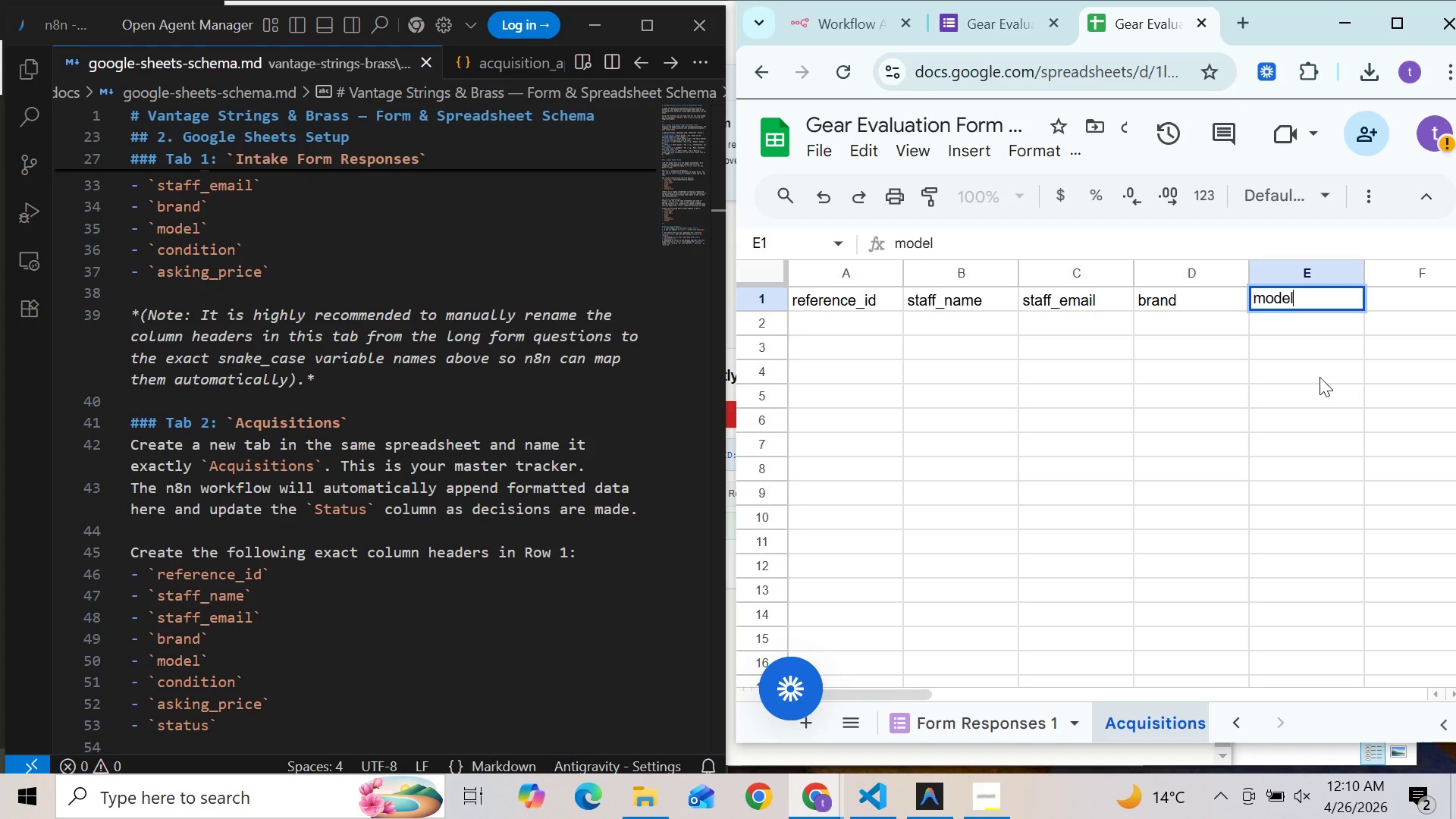 
left_click([1319, 378])
 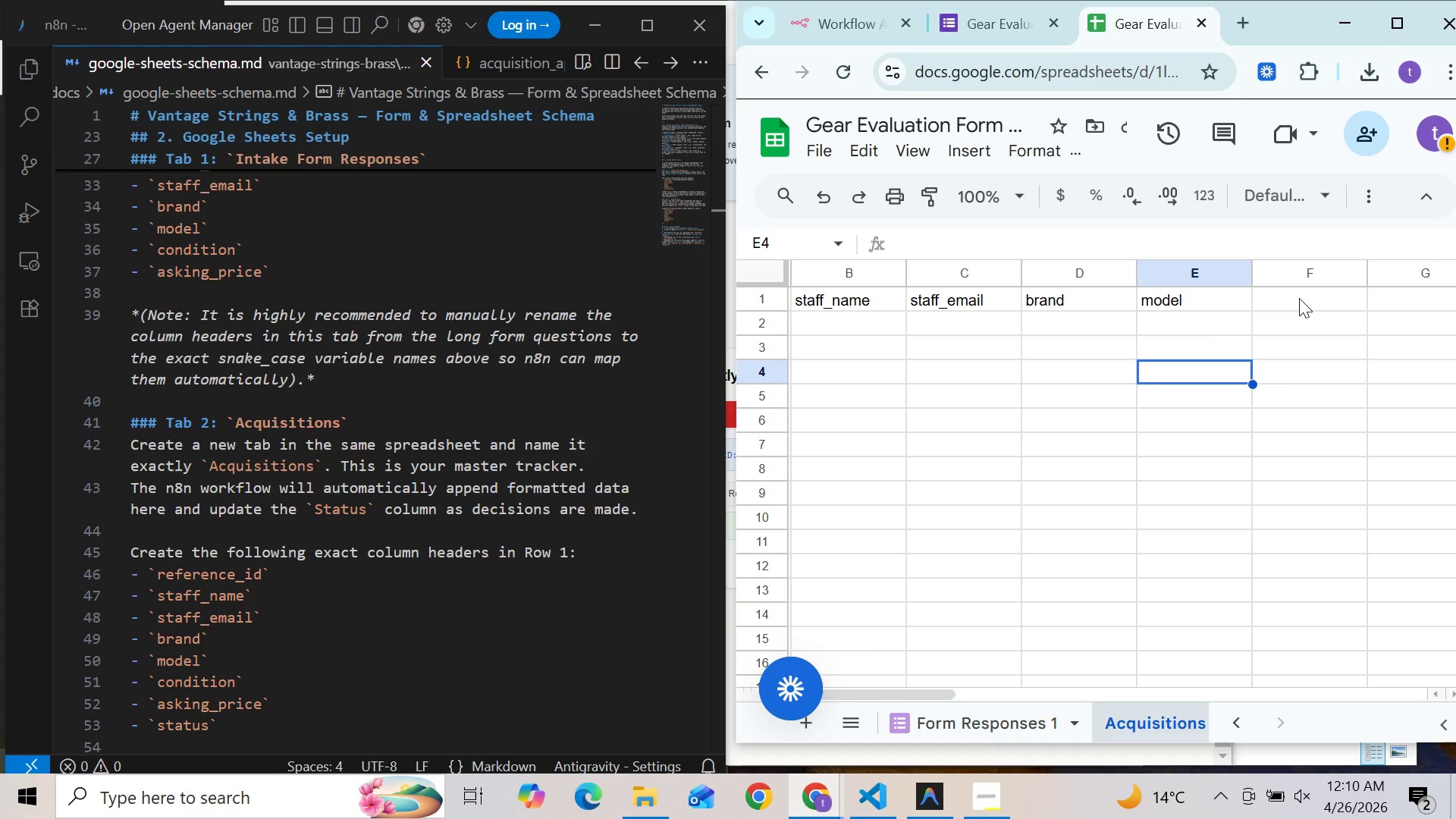 
double_click([1299, 298])
 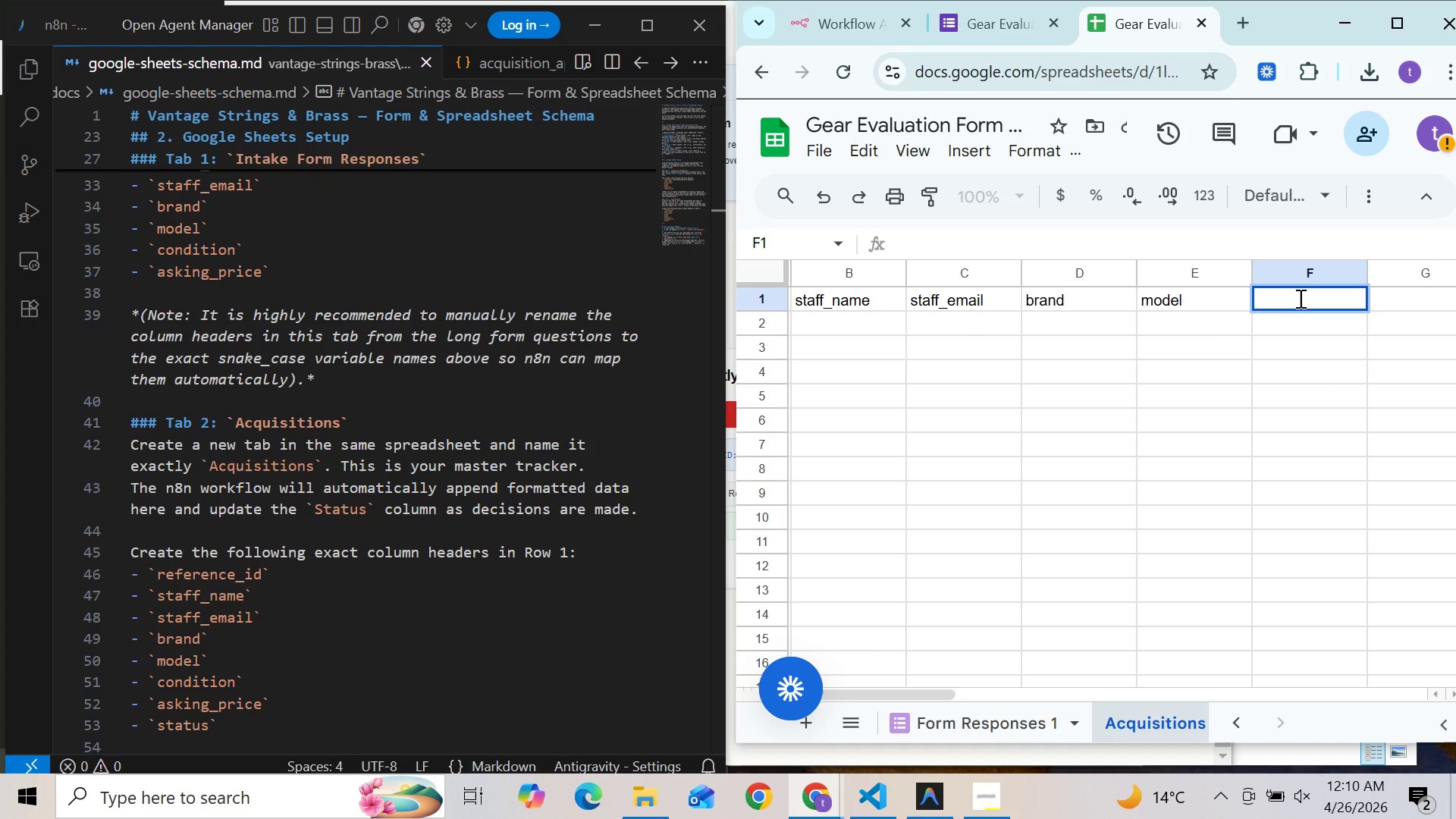 
type(condtion)
 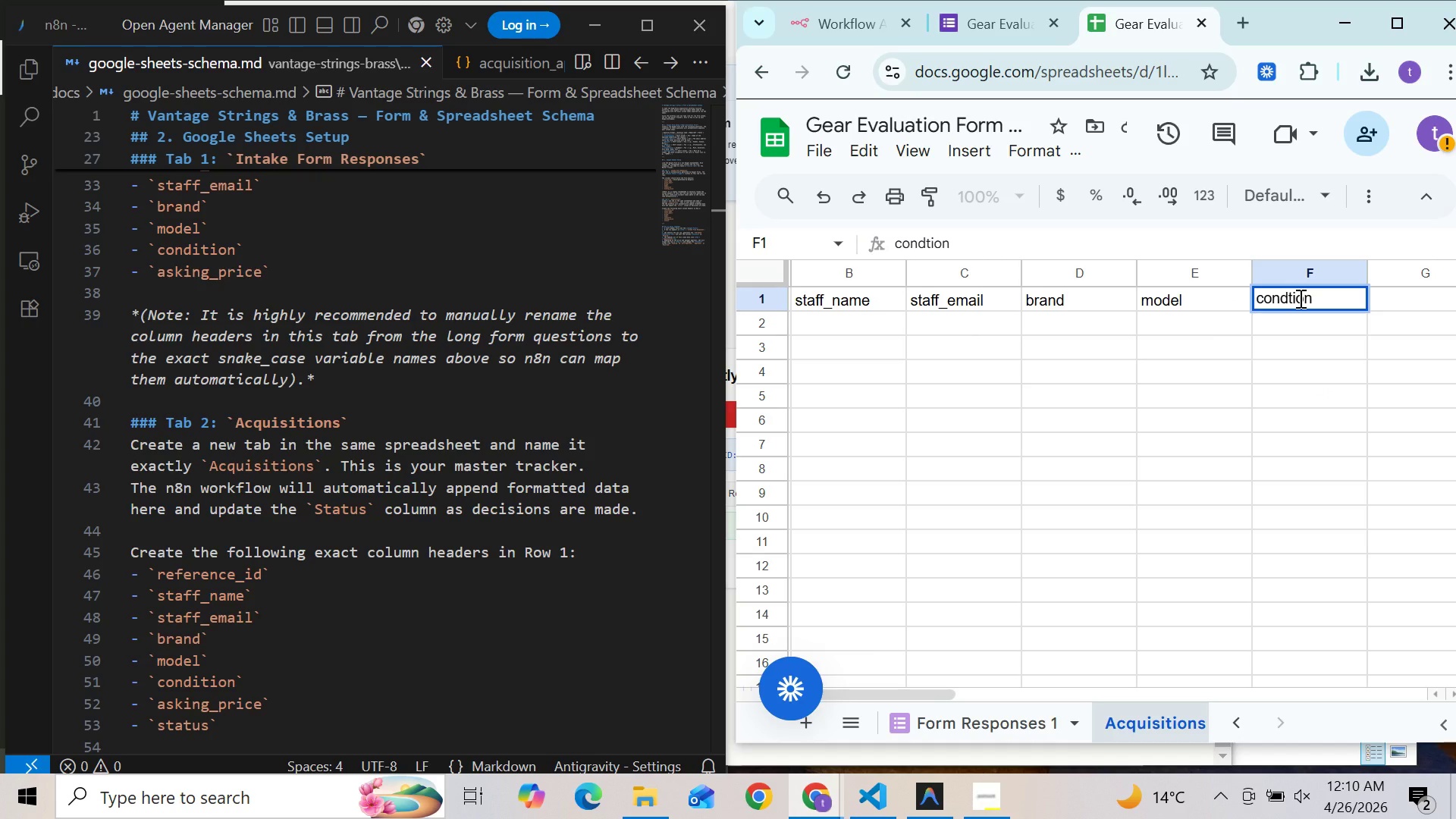 
mouse_move([1360, 332])
 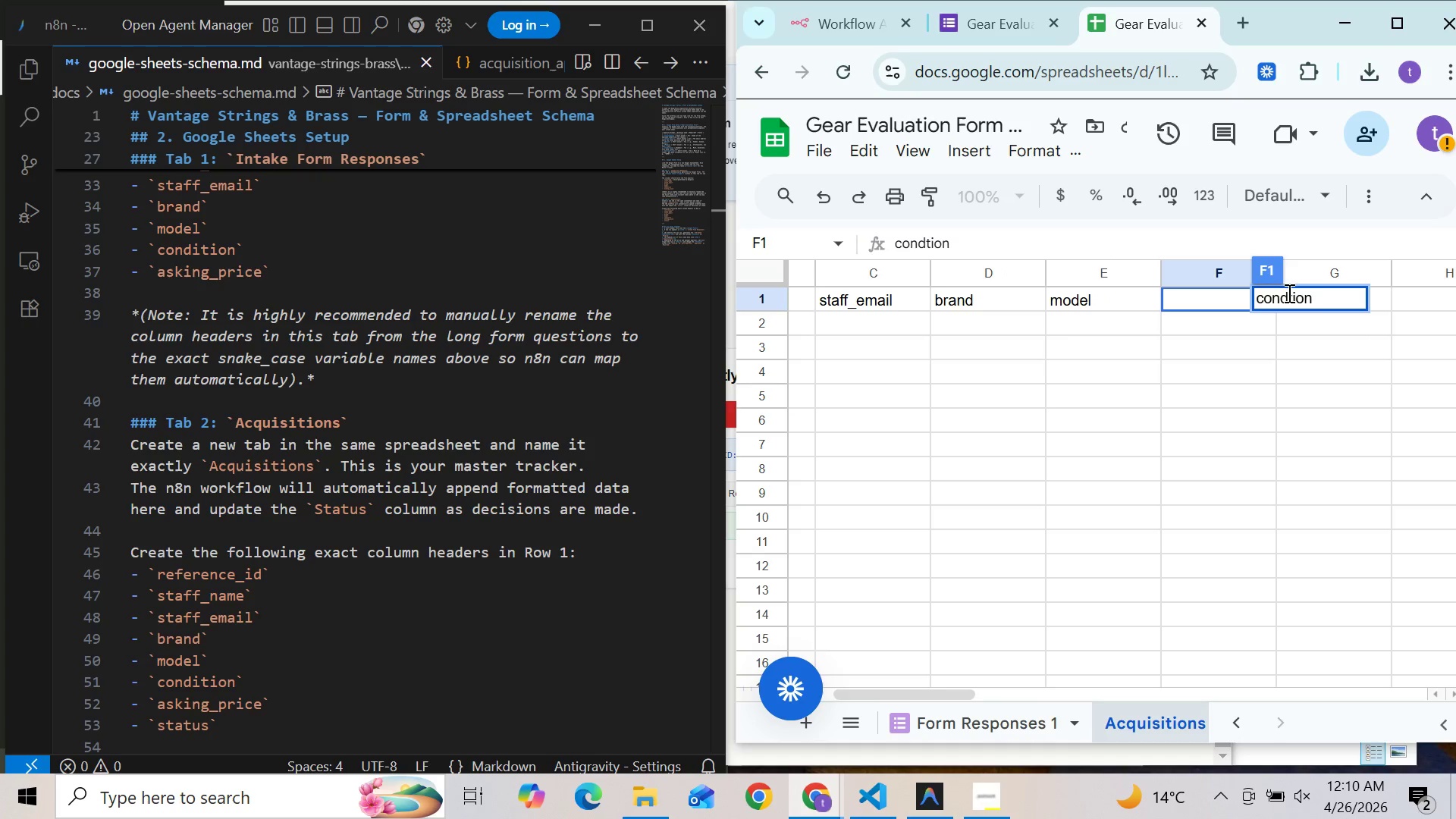 
left_click([1279, 369])
 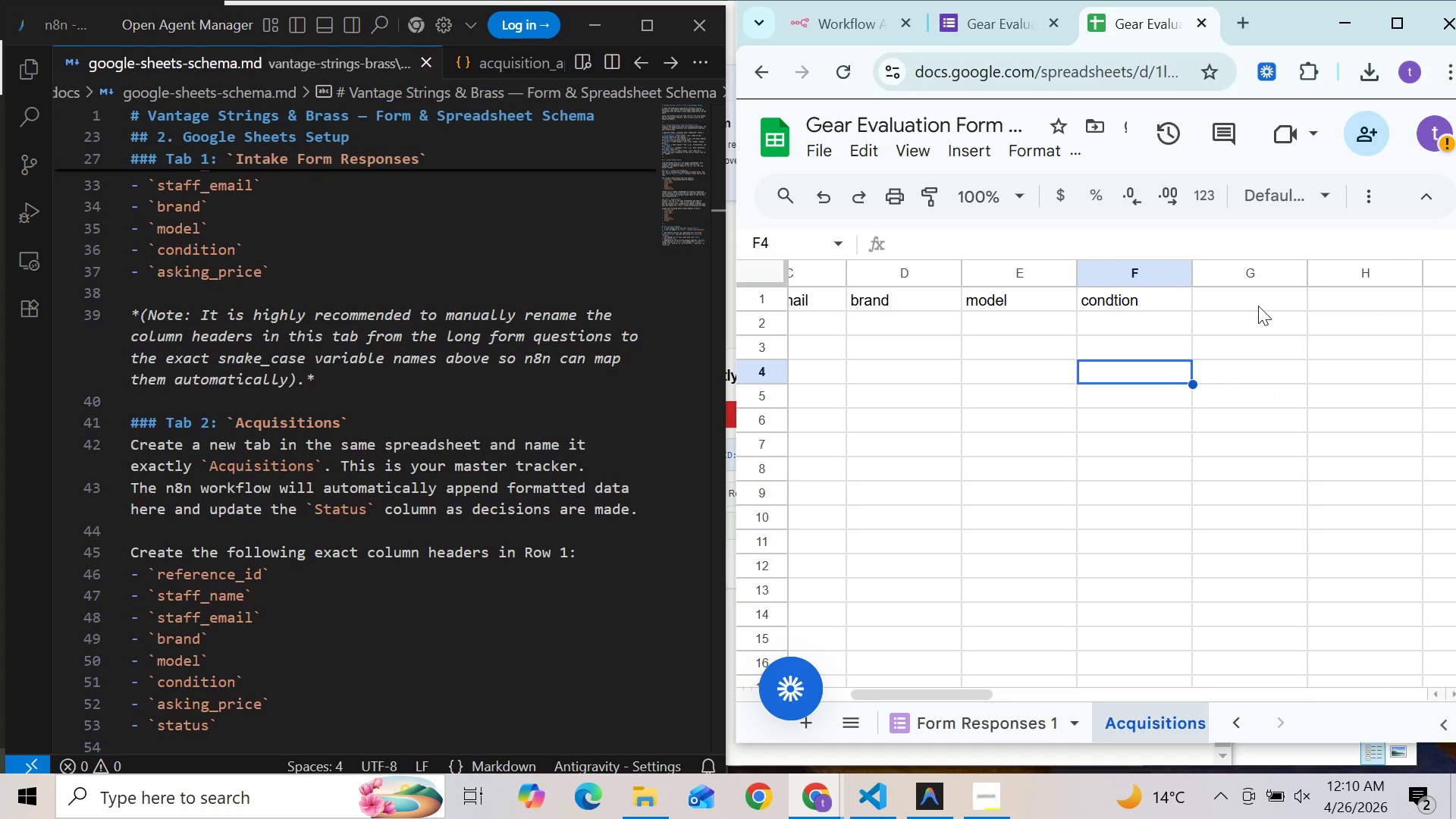 
double_click([1244, 299])
 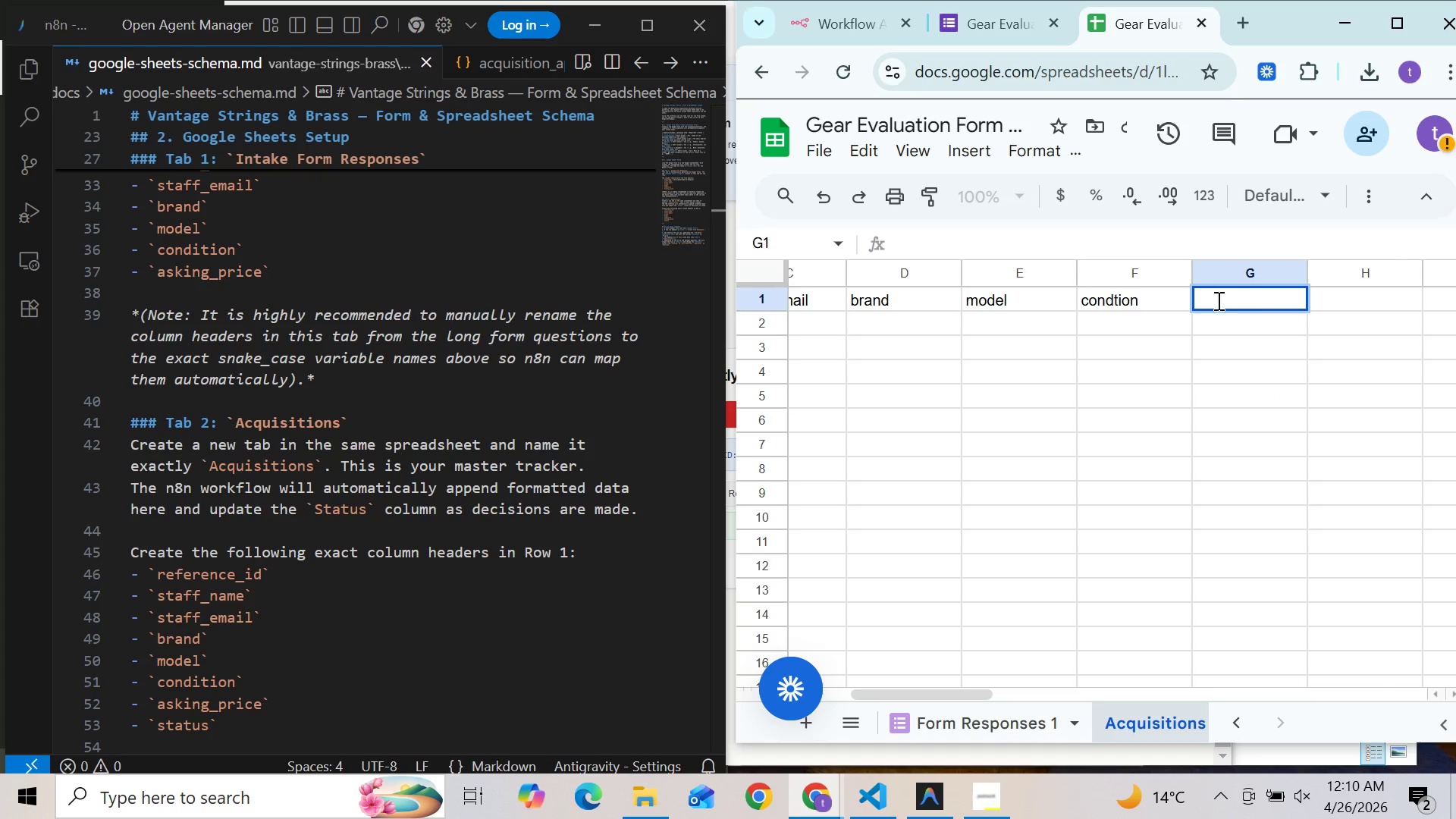 
wait(5.72)
 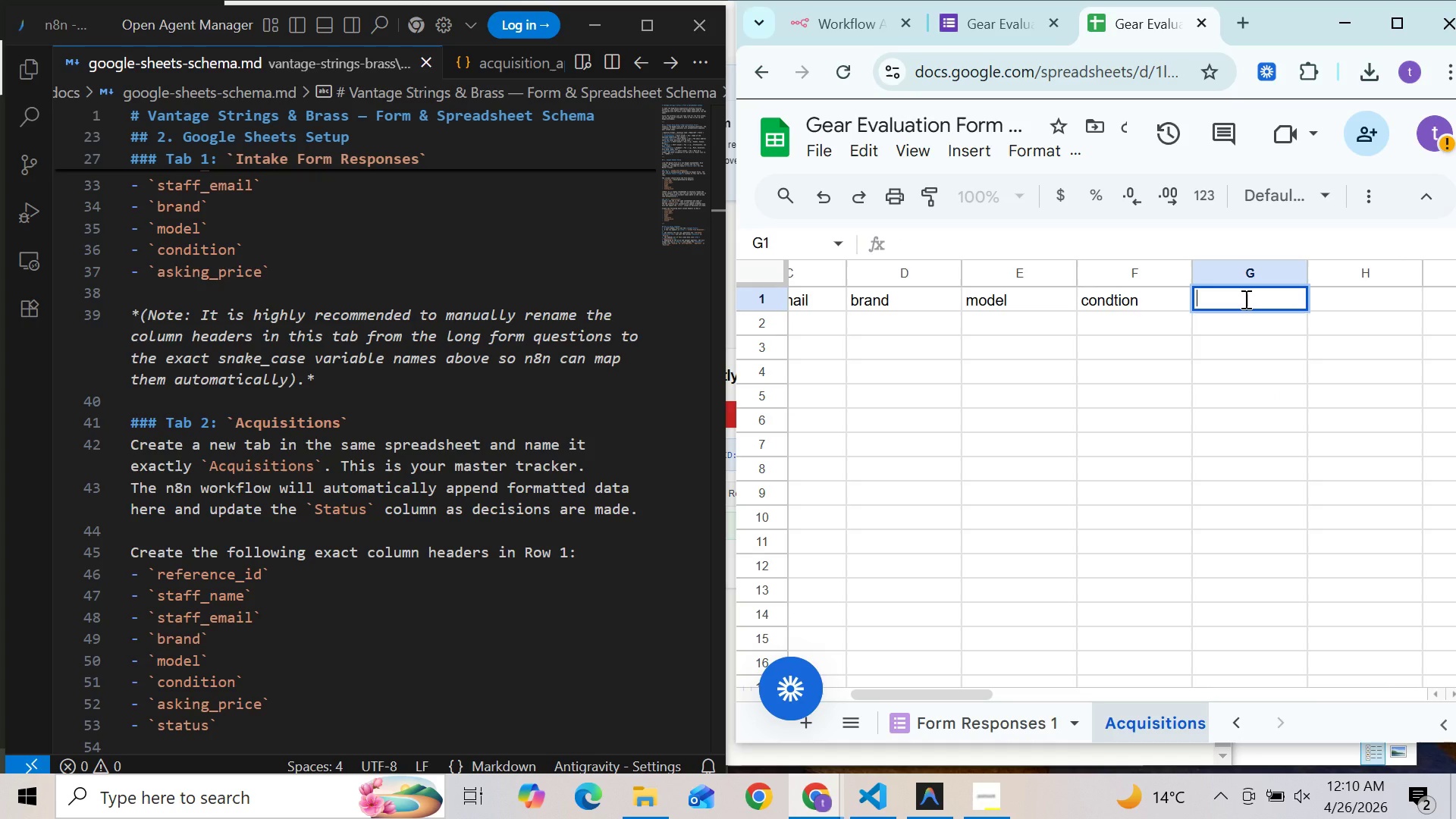 
double_click([1113, 298])
 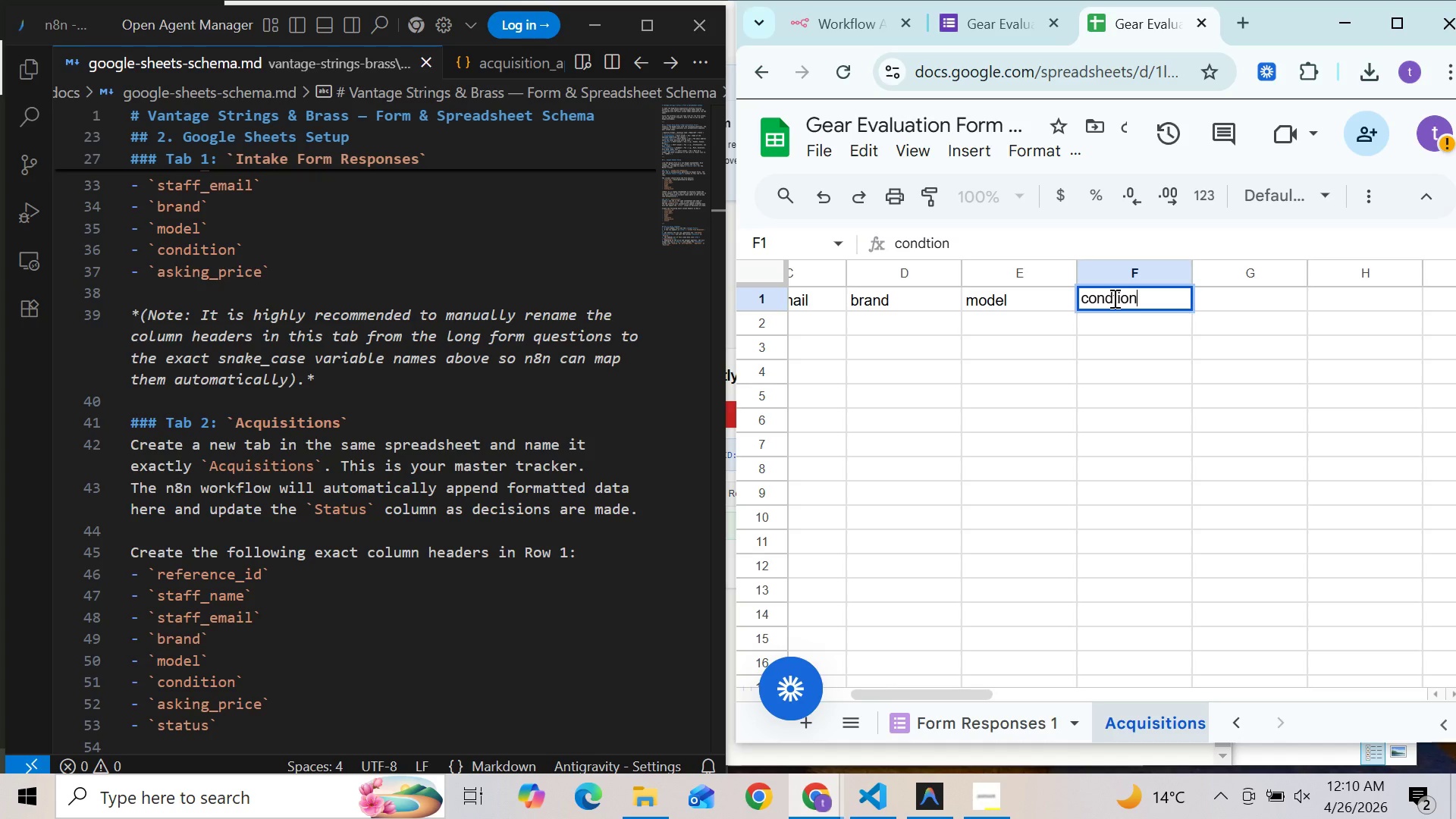 
left_click([1113, 298])
 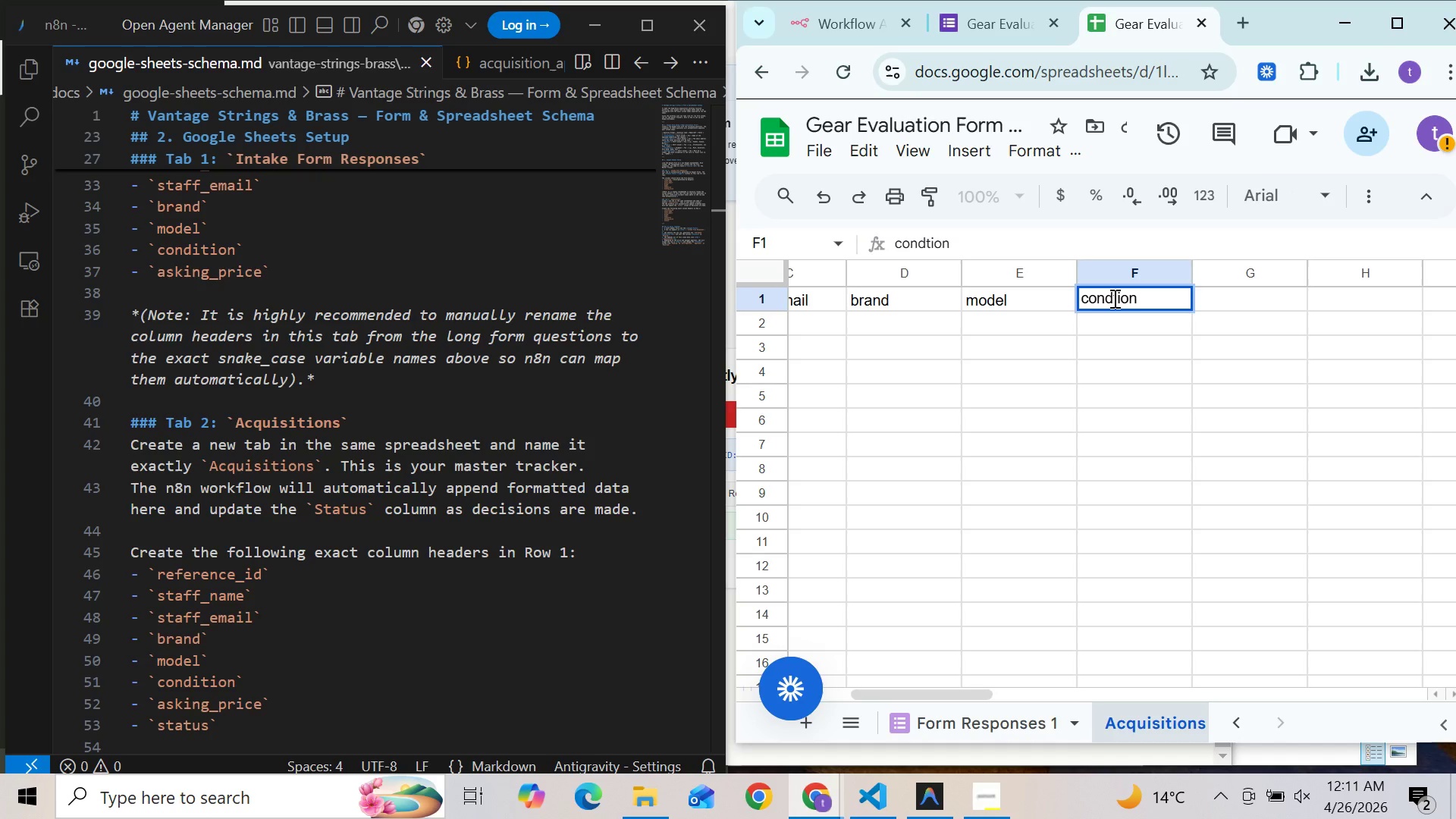 
key(I)
 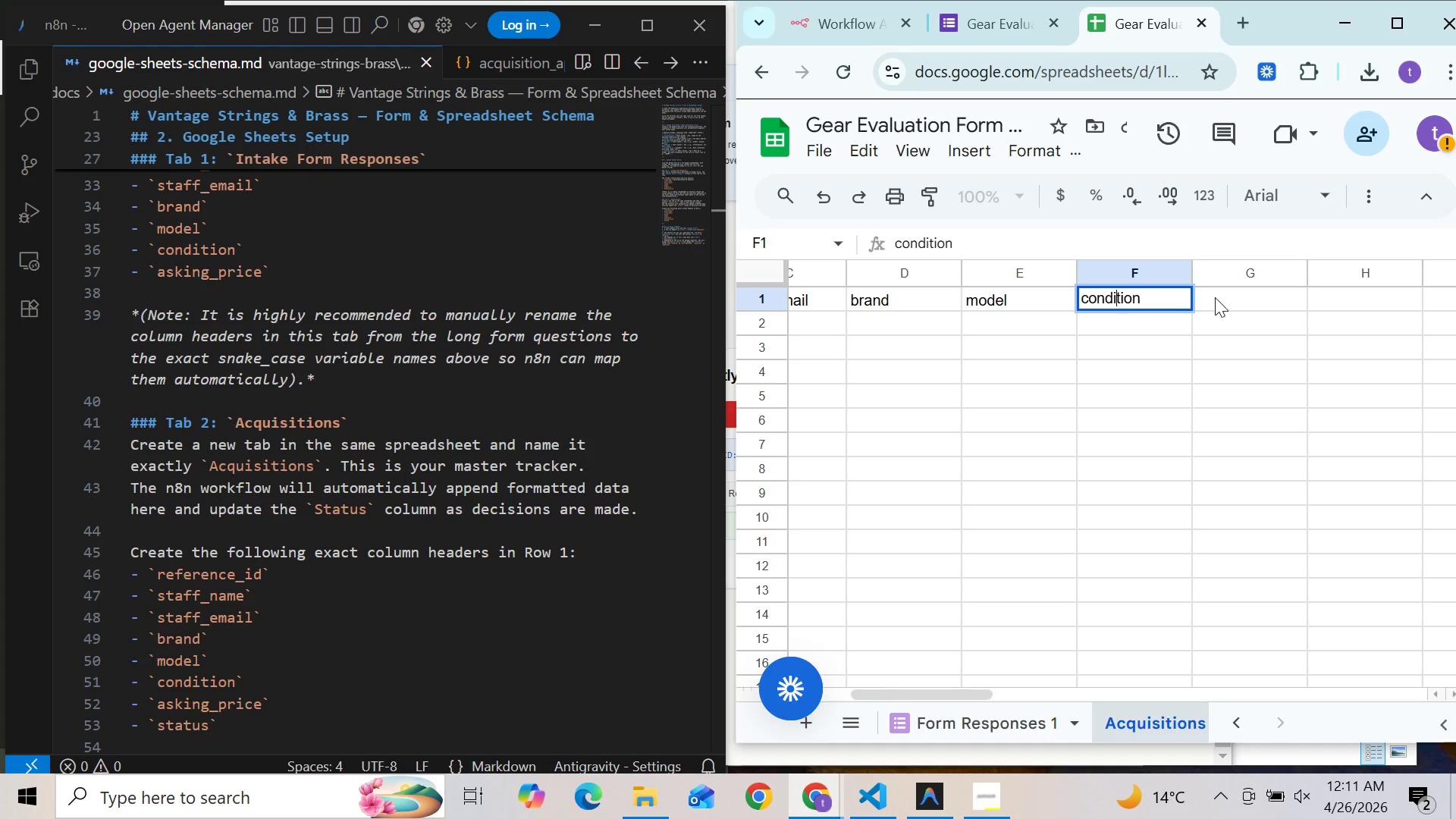 
left_click([1222, 289])
 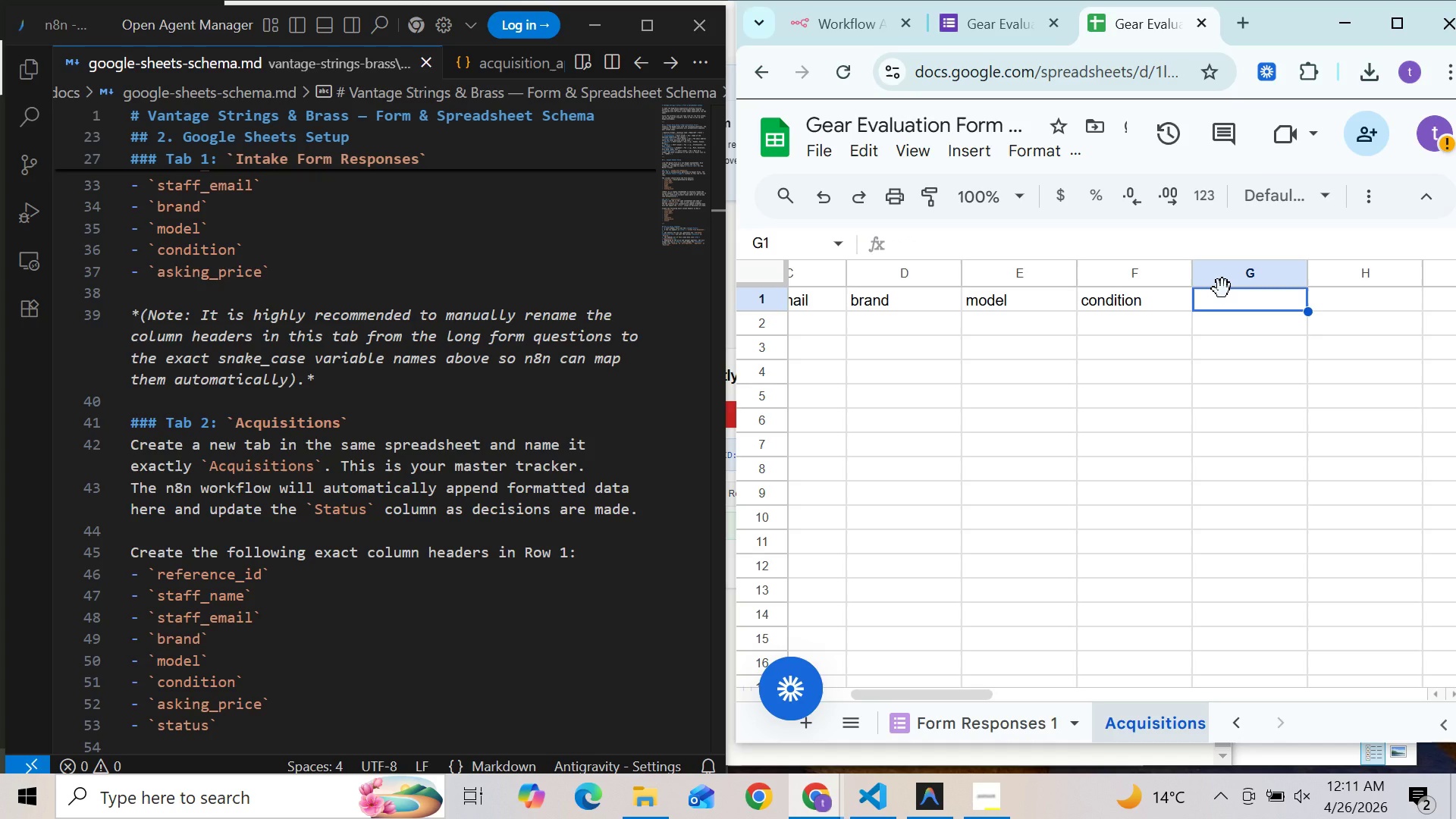 
type(asking_pro)
key(Backspace)
type(ice)
 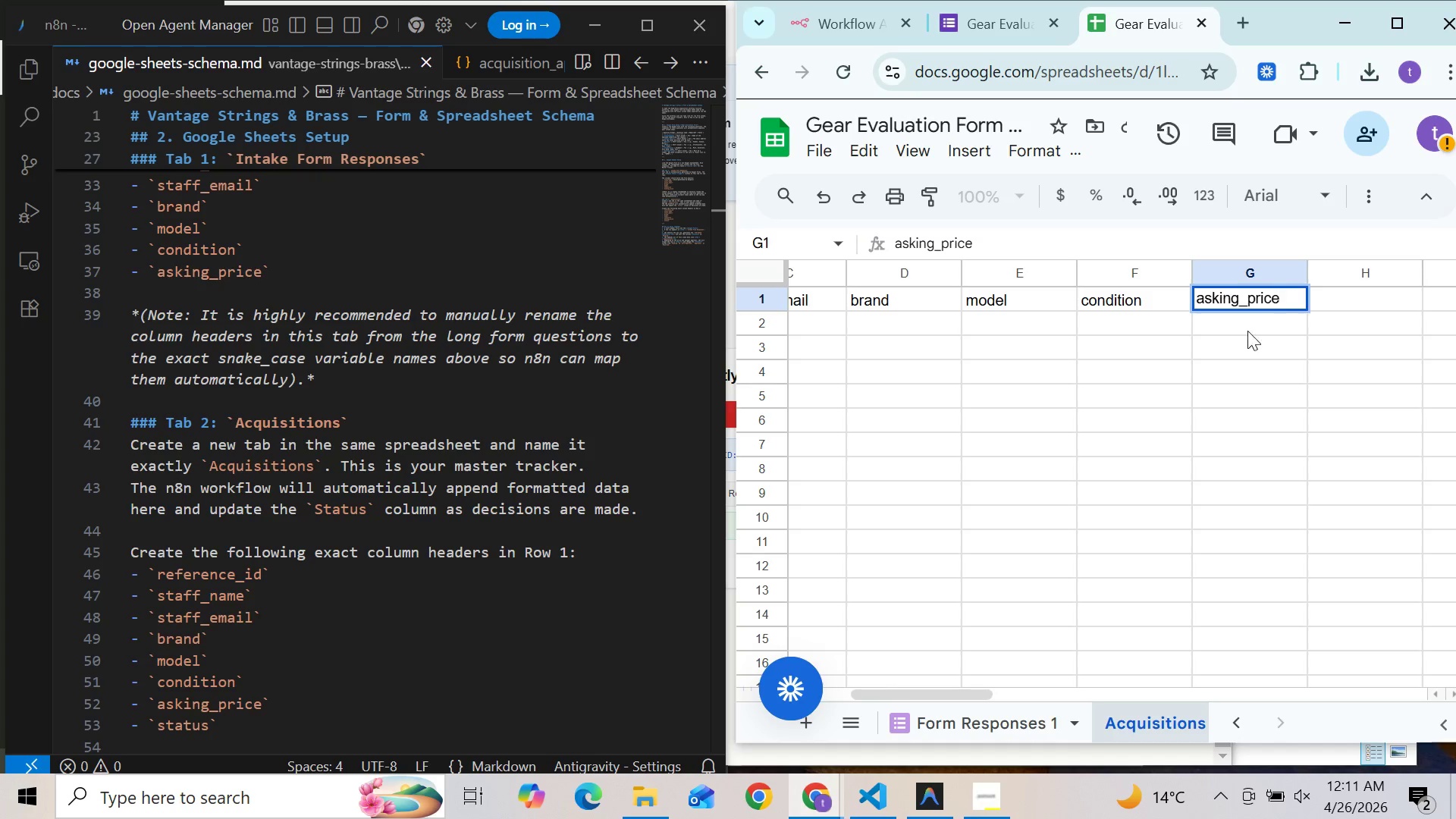 
left_click([1260, 355])
 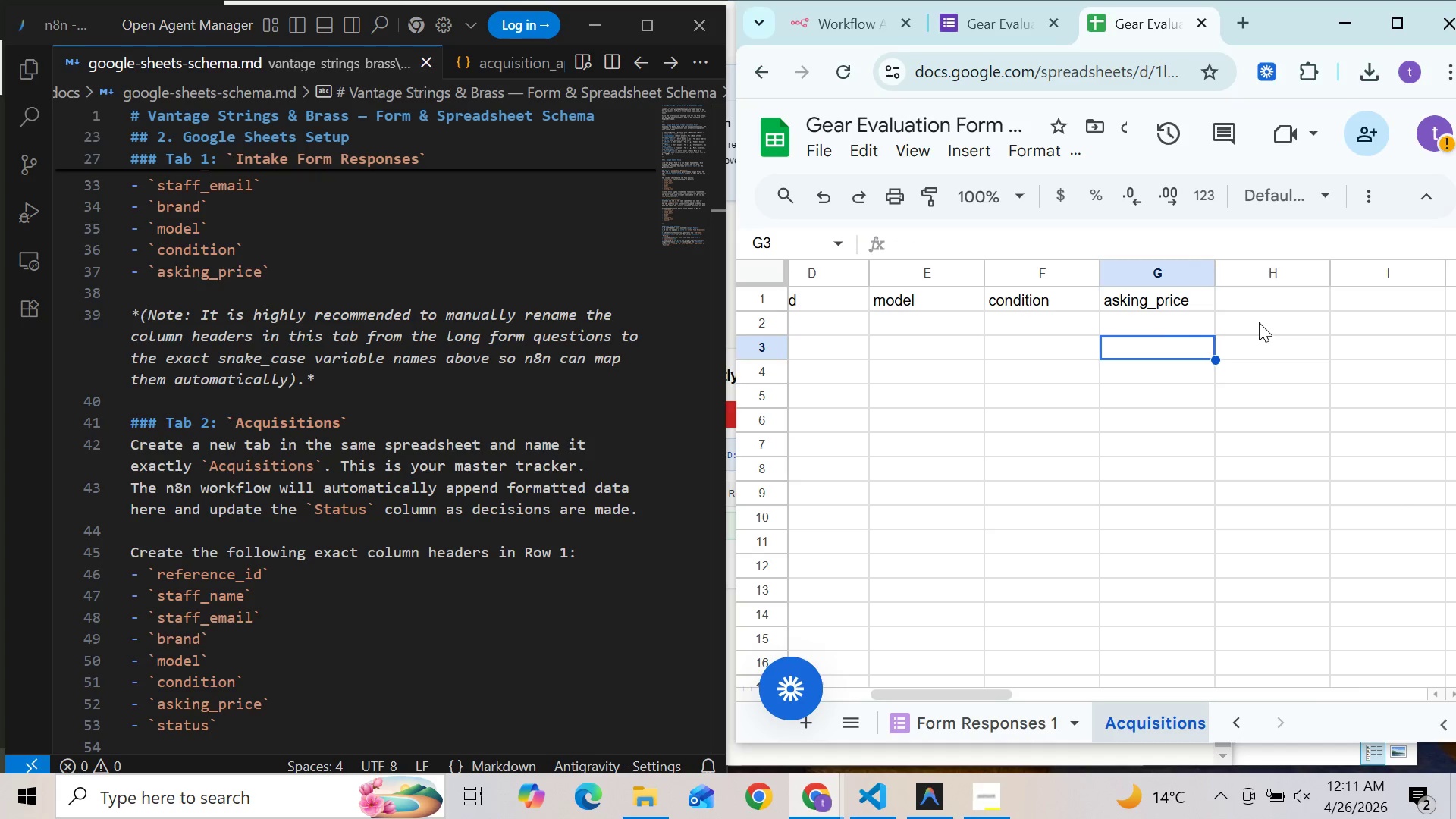 
double_click([1259, 293])
 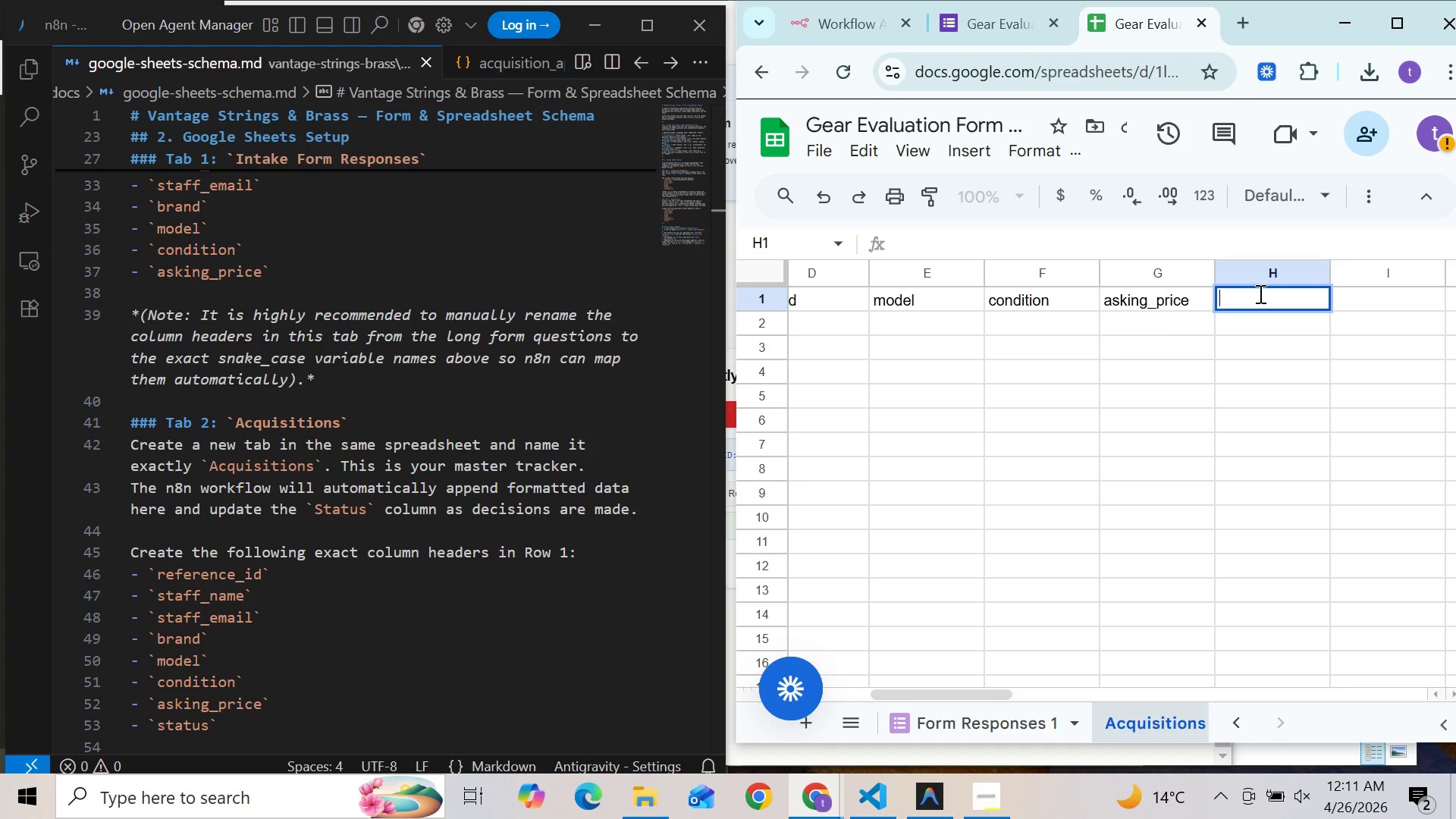 
type(status)
 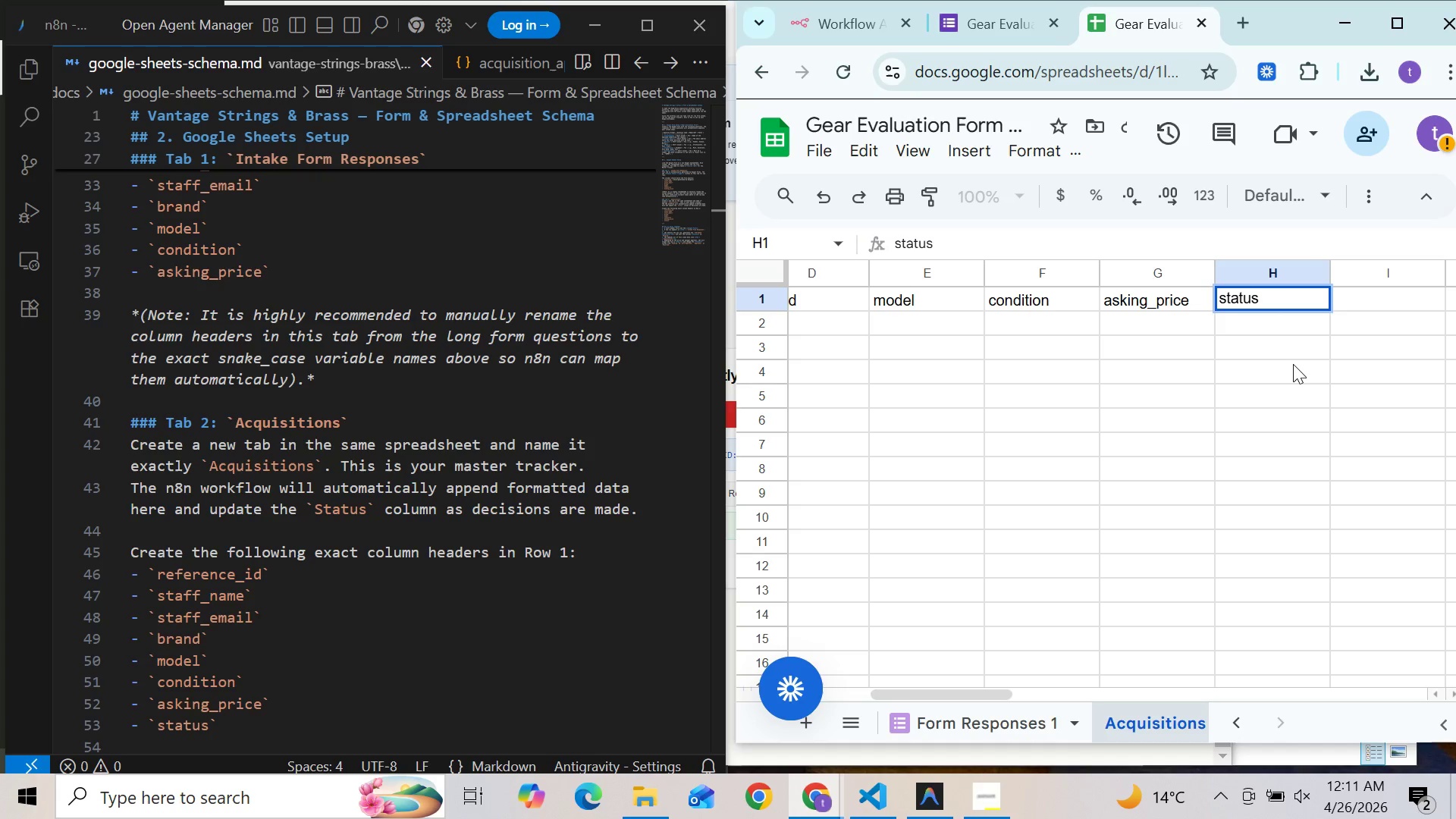 
left_click([1294, 366])
 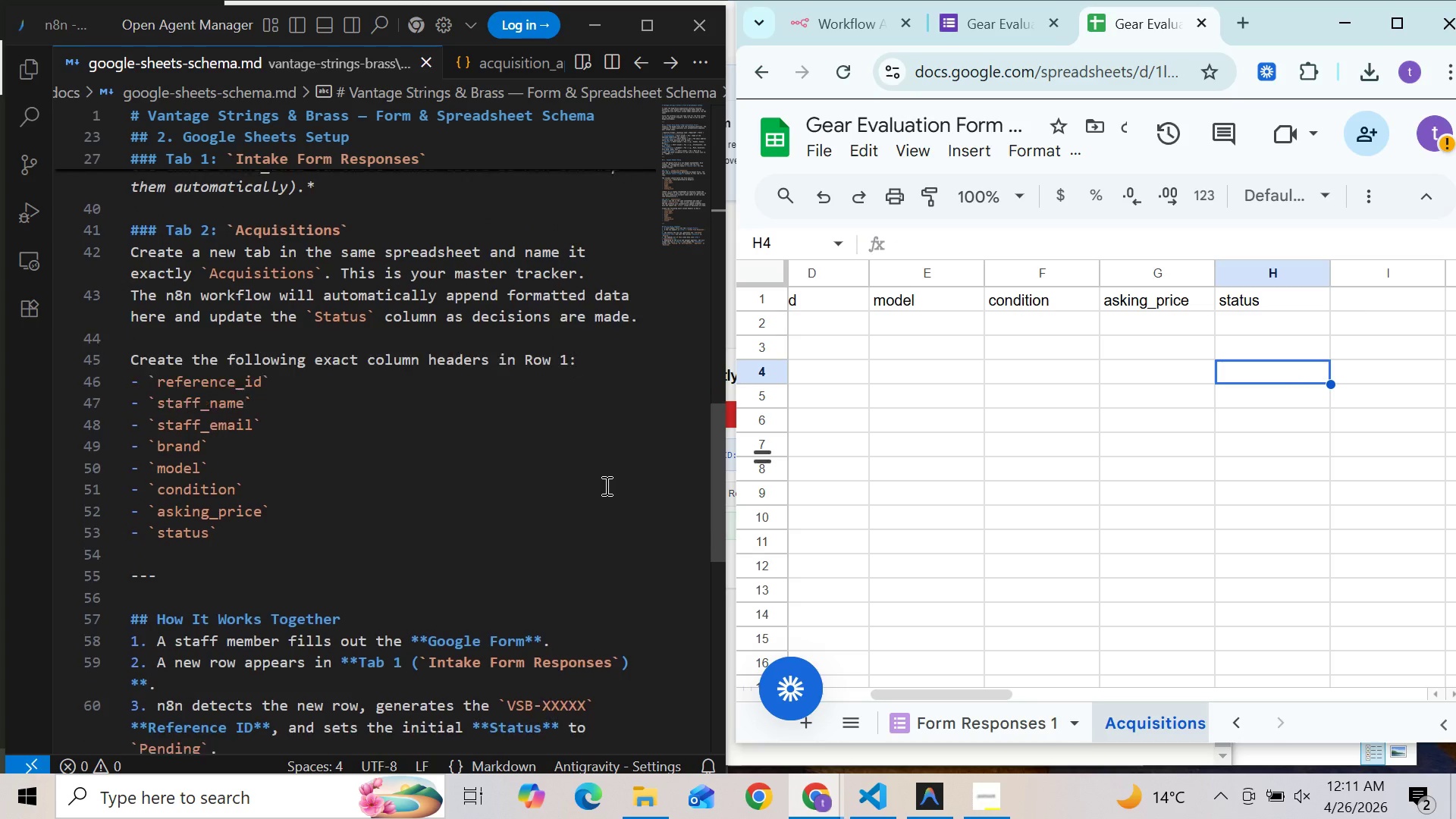 
wait(9.58)
 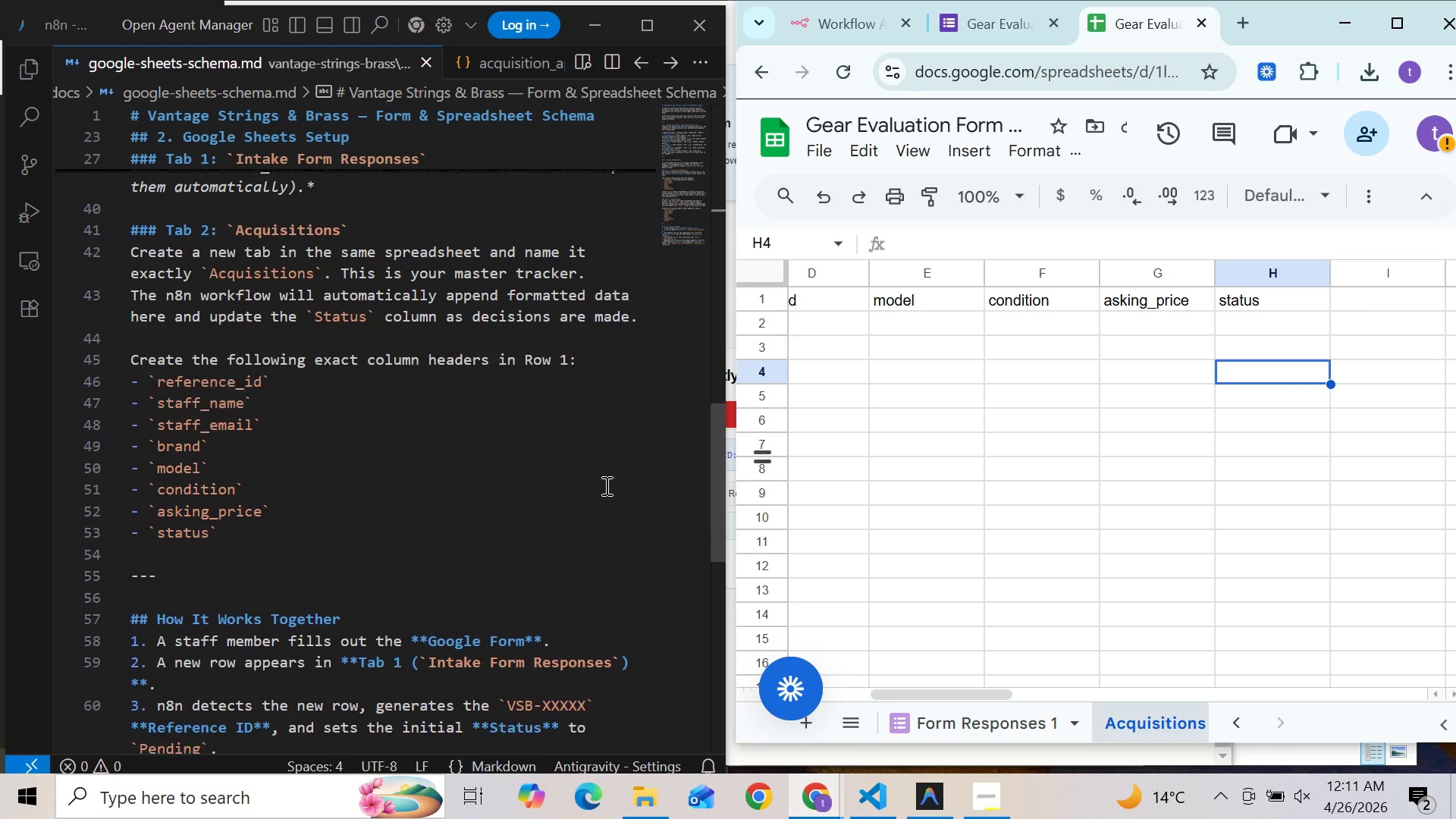 
left_click([604, 20])
 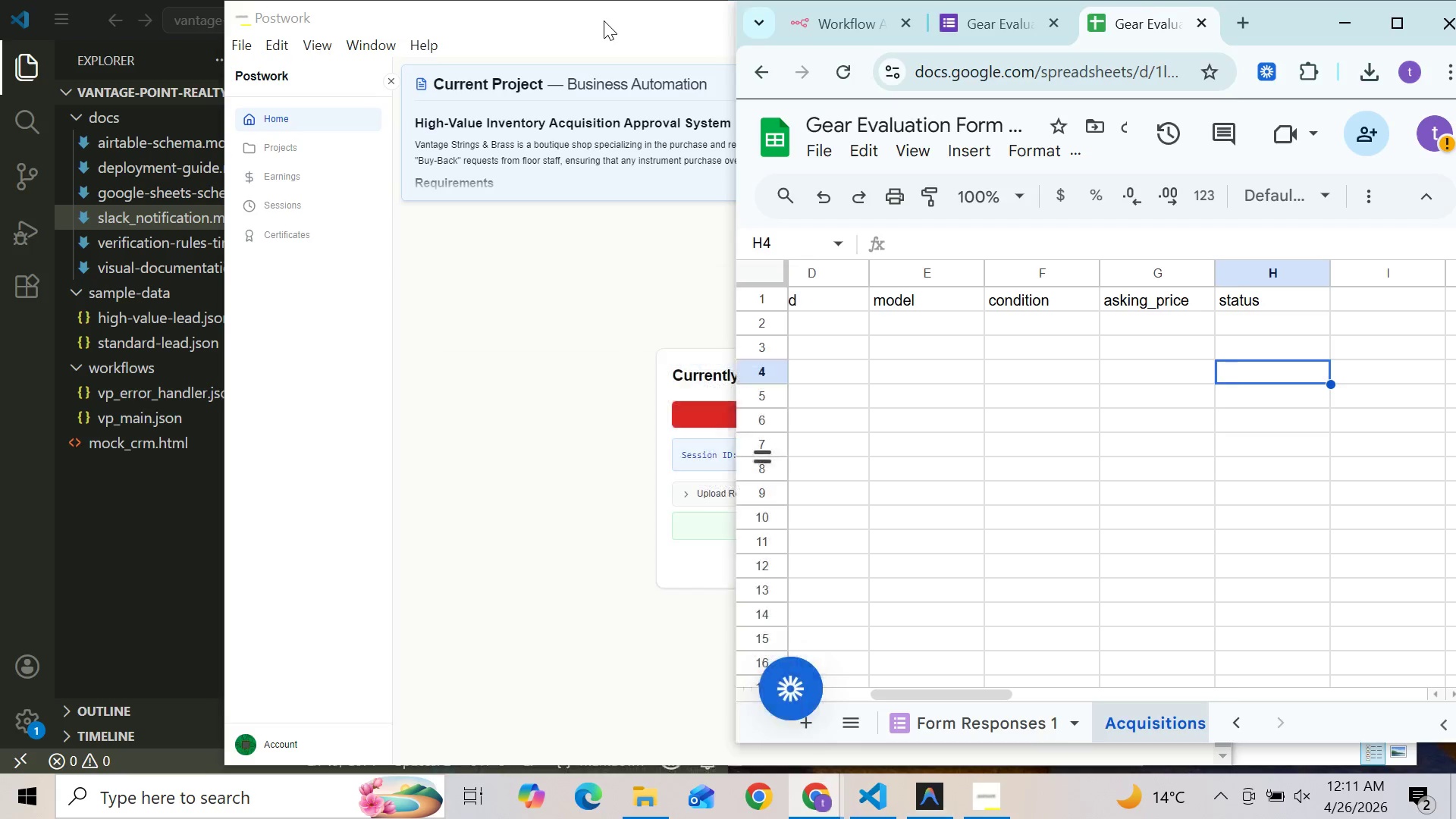 
left_click_drag(start_coordinate=[604, 20], to_coordinate=[595, 149])